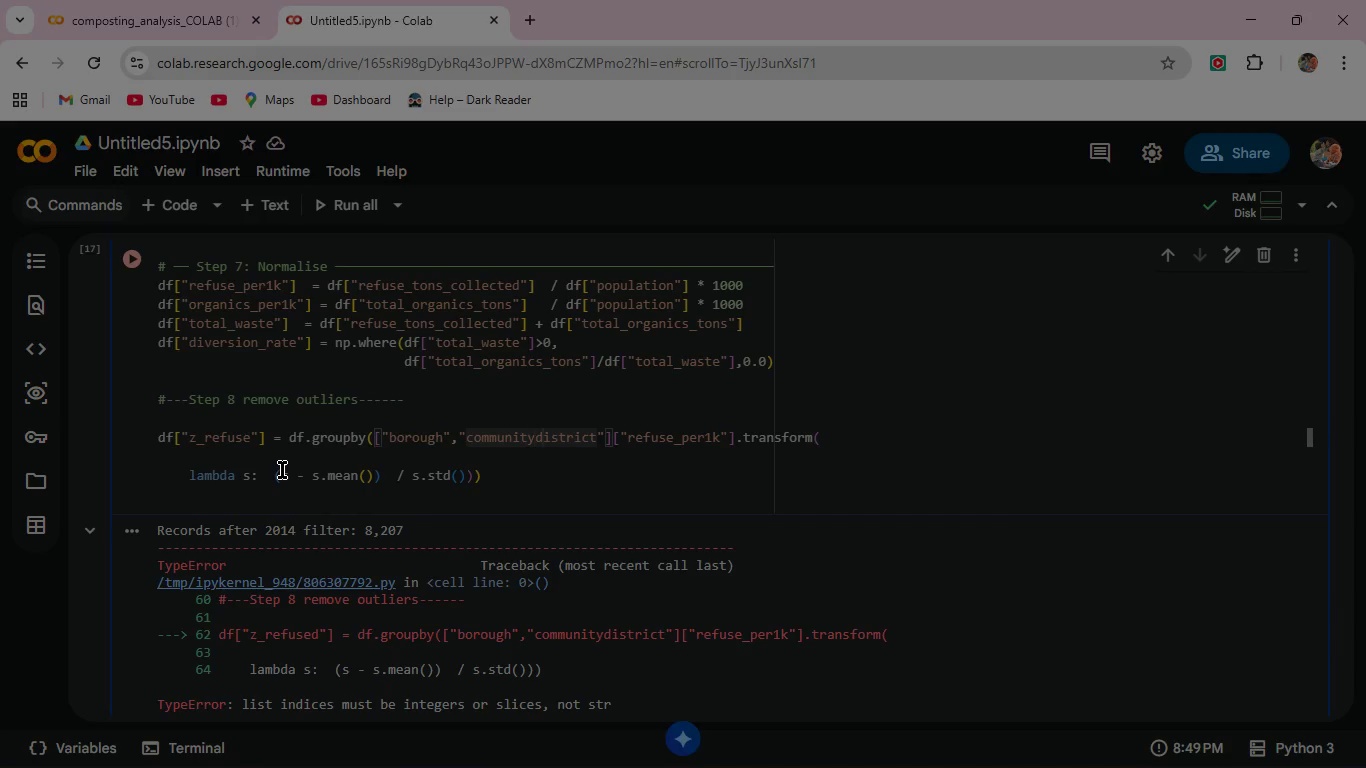 
key(ArrowRight)
 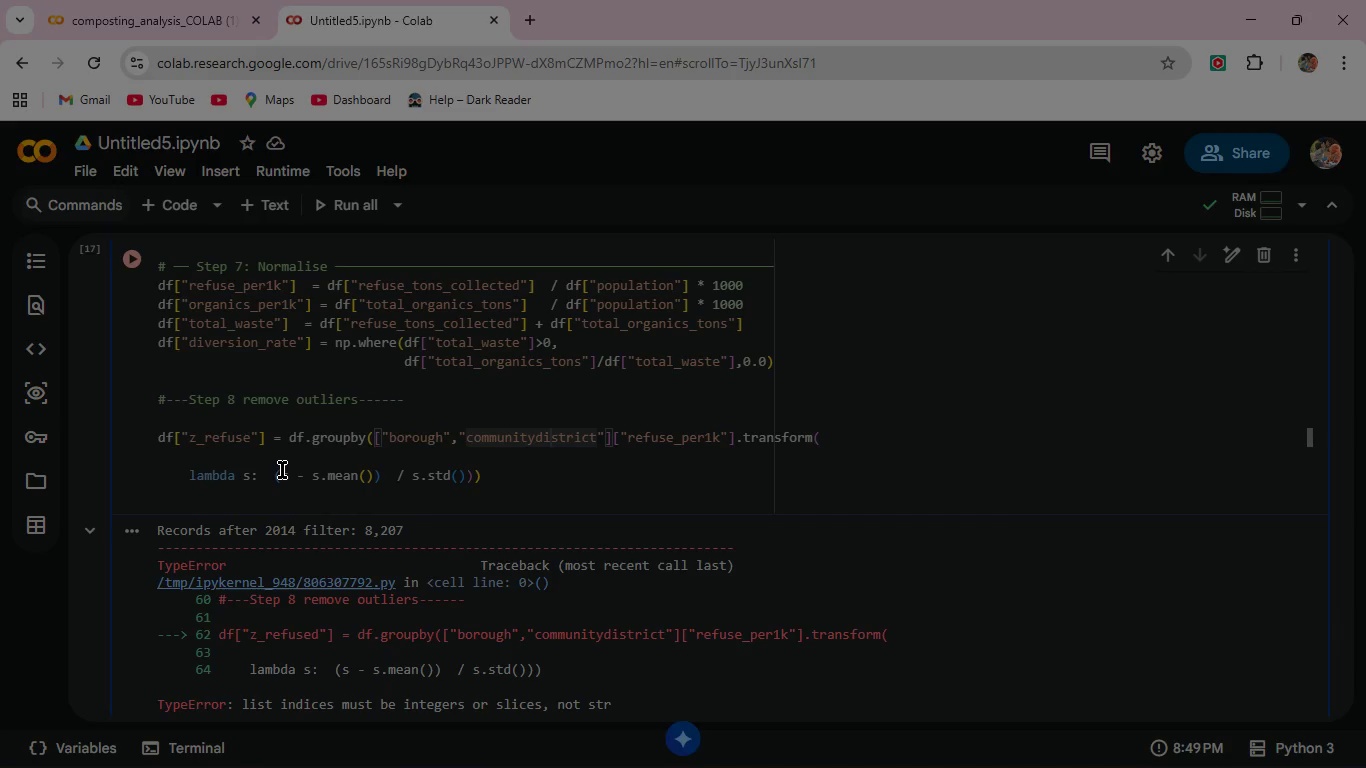 
key(ArrowRight)
 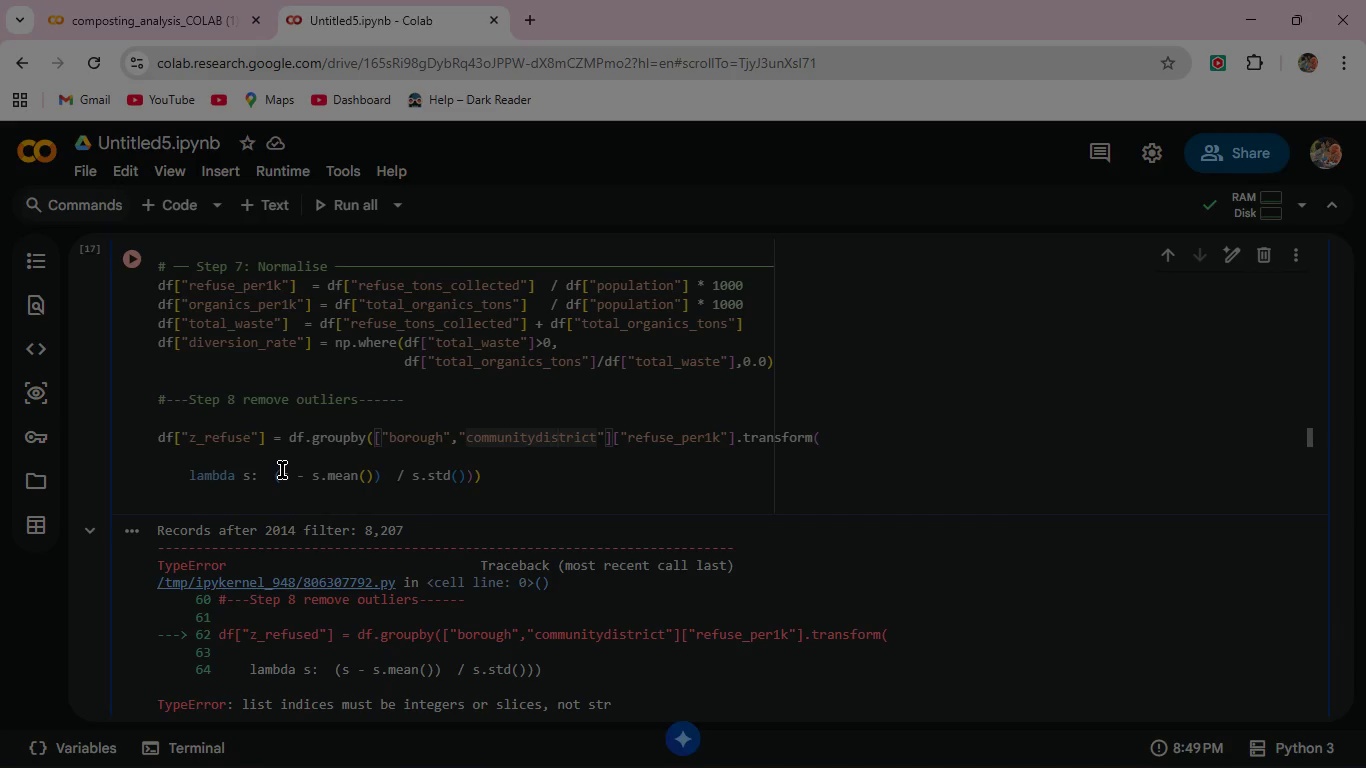 
key(ArrowRight)
 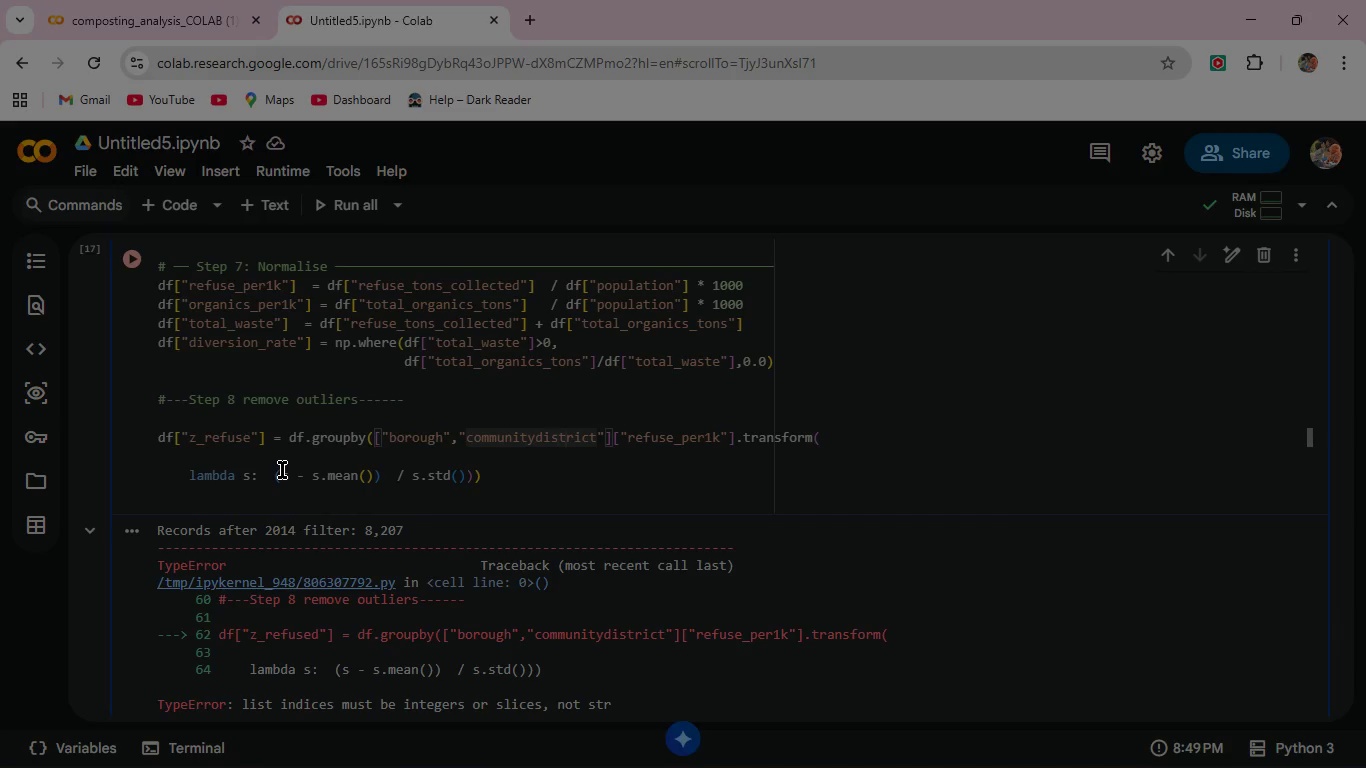 
key(ArrowRight)
 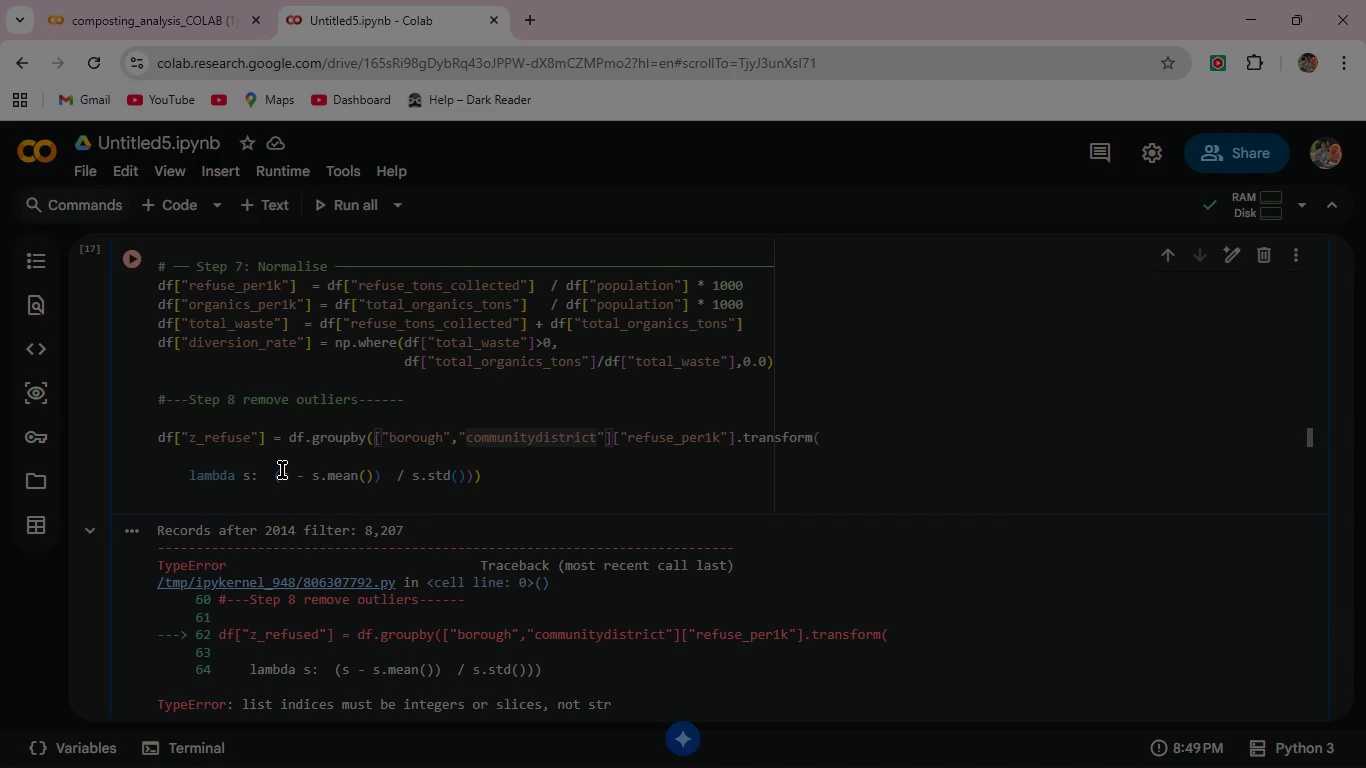 
key(ArrowRight)
 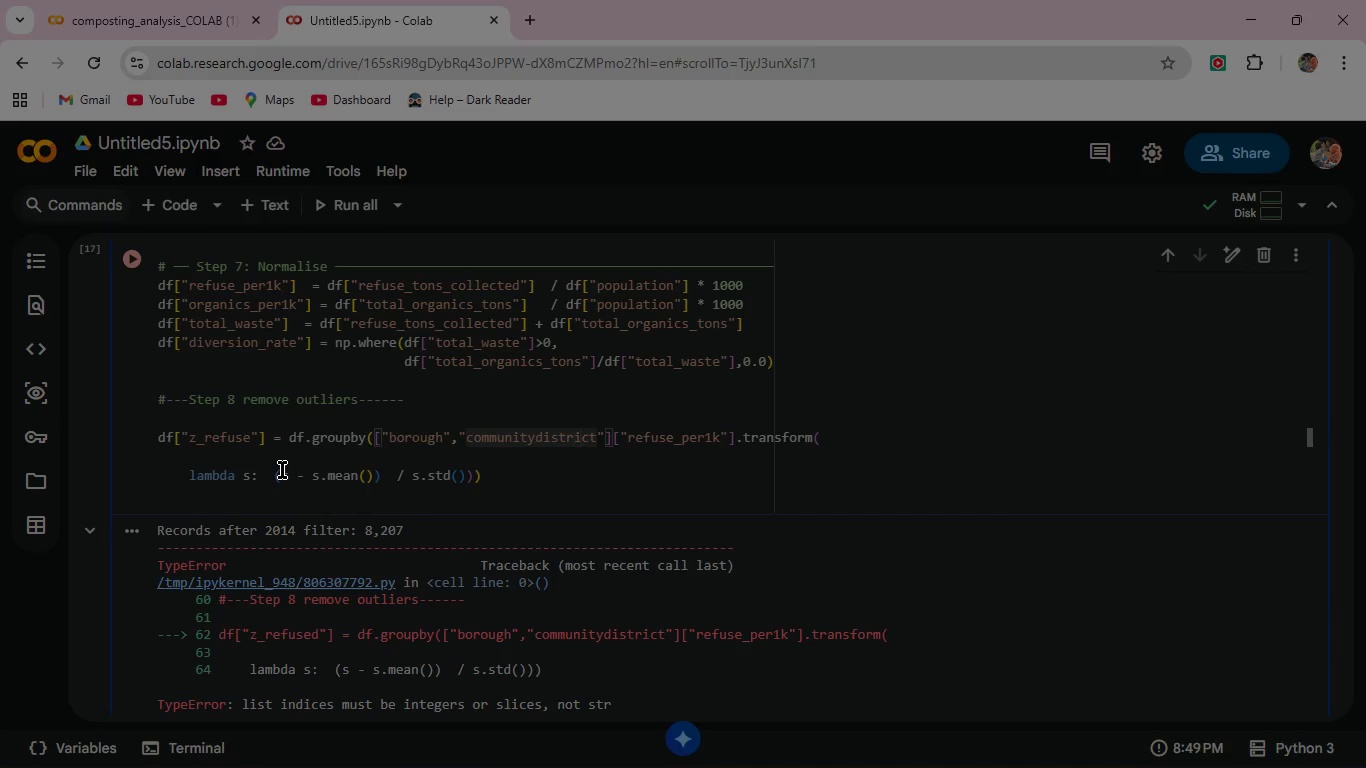 
key(ArrowRight)
 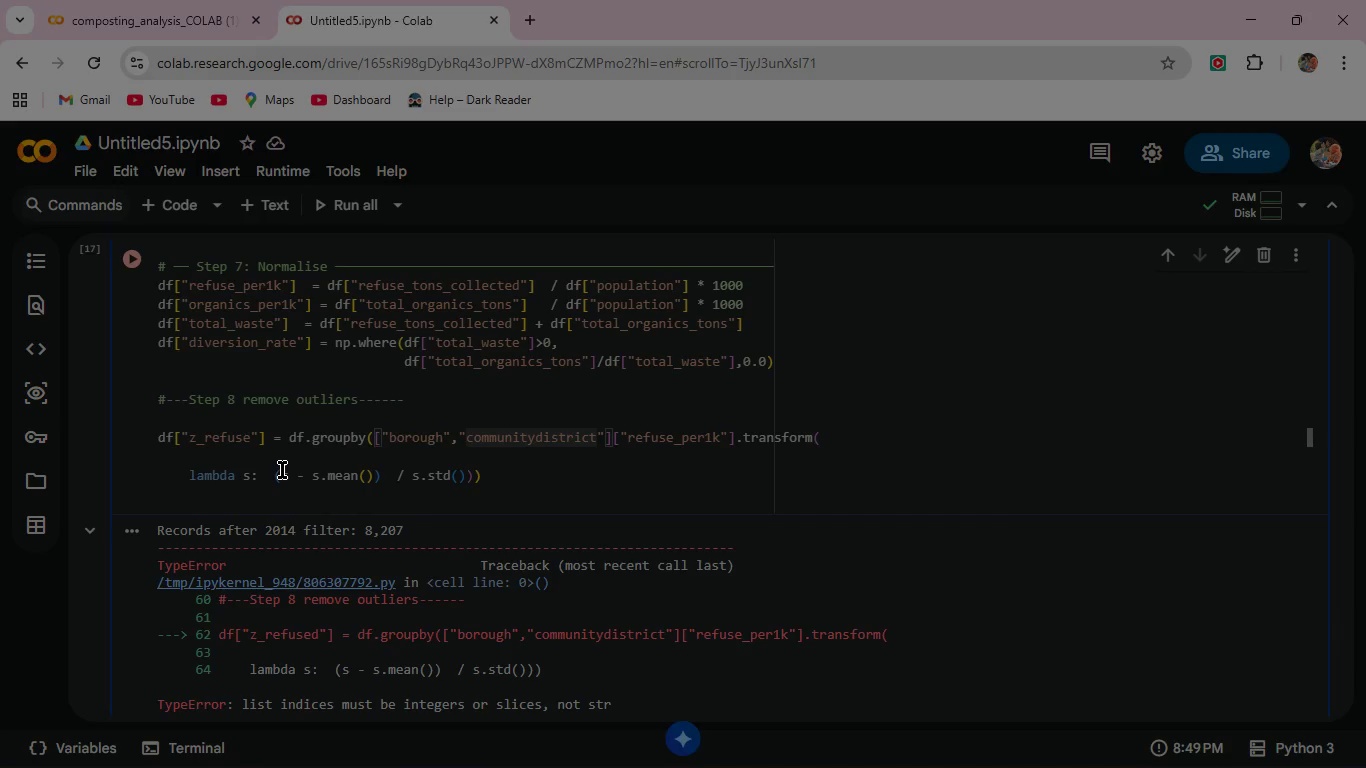 
key(ArrowRight)
 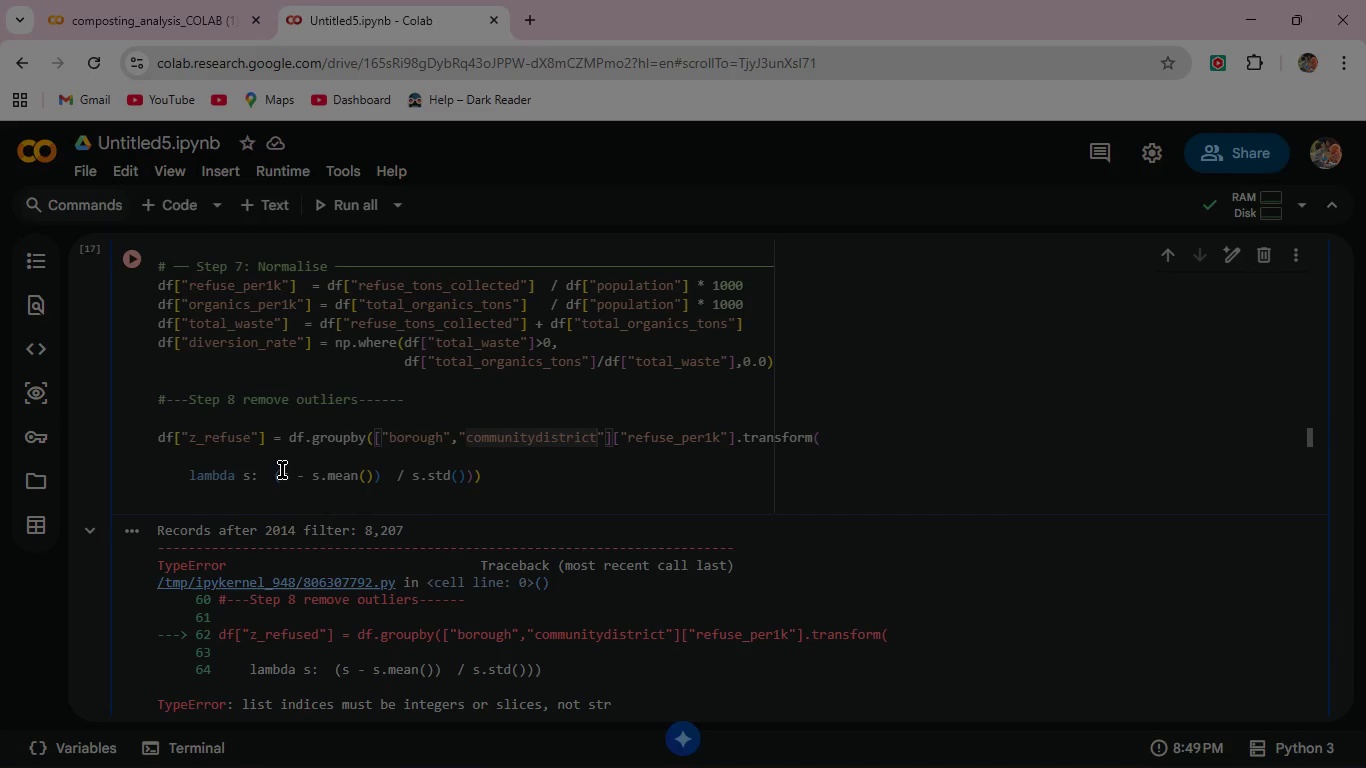 
key(ArrowRight)
 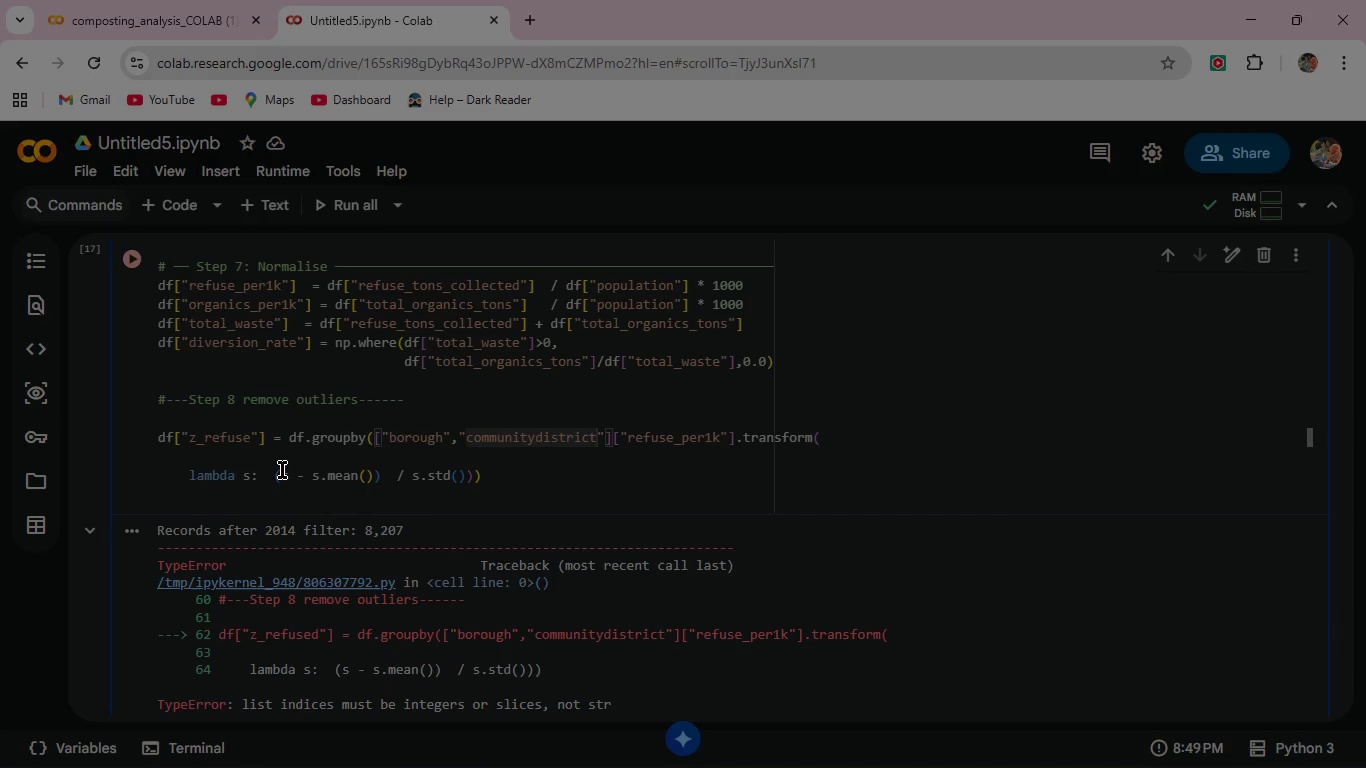 
key(ArrowRight)
 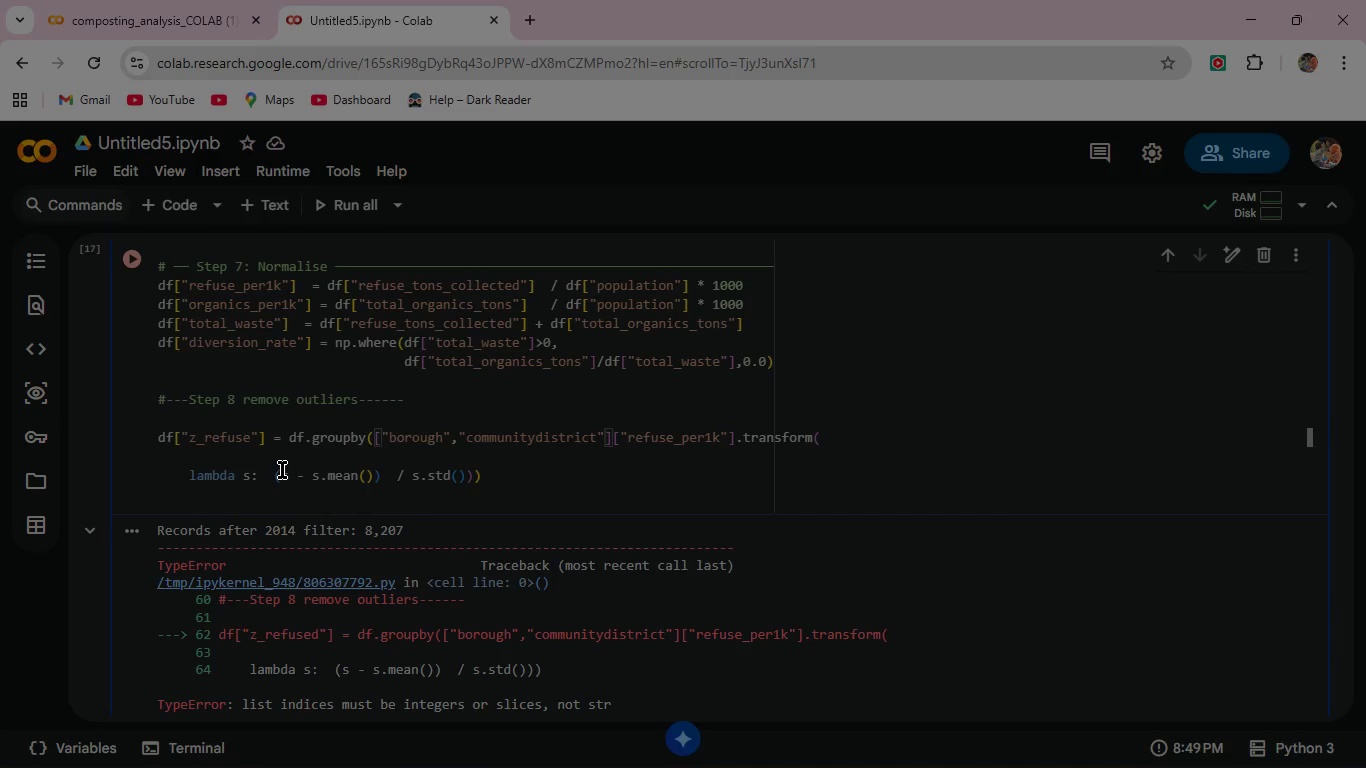 
key(ArrowRight)
 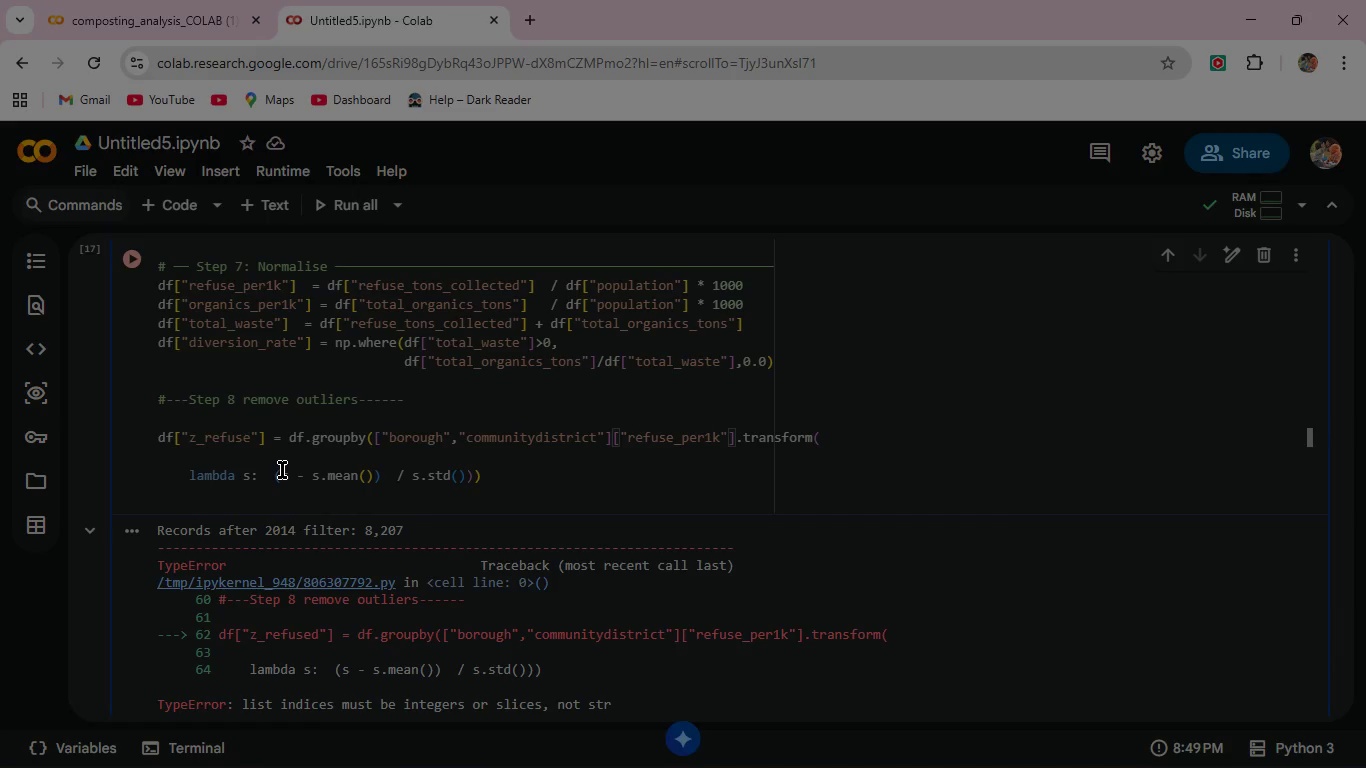 
key(ArrowLeft)
 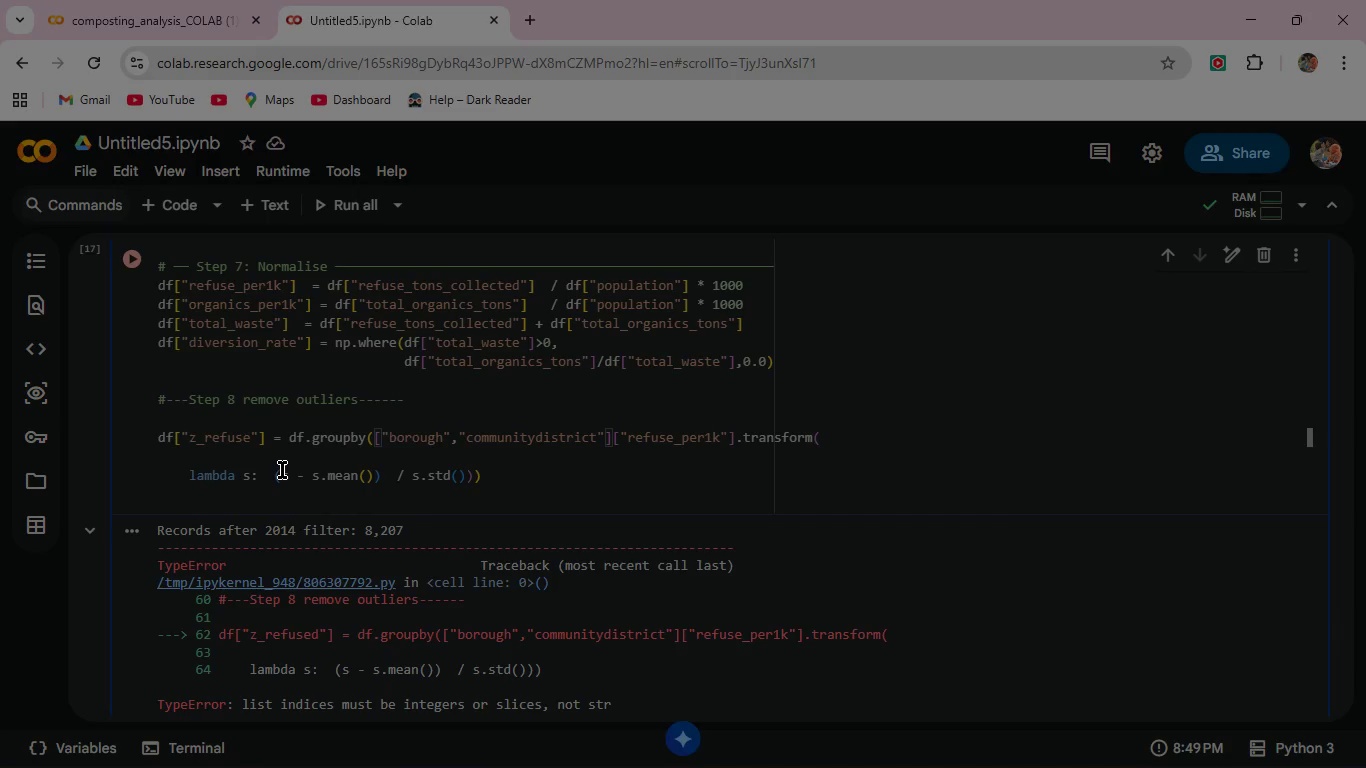 
key(Shift+0)
 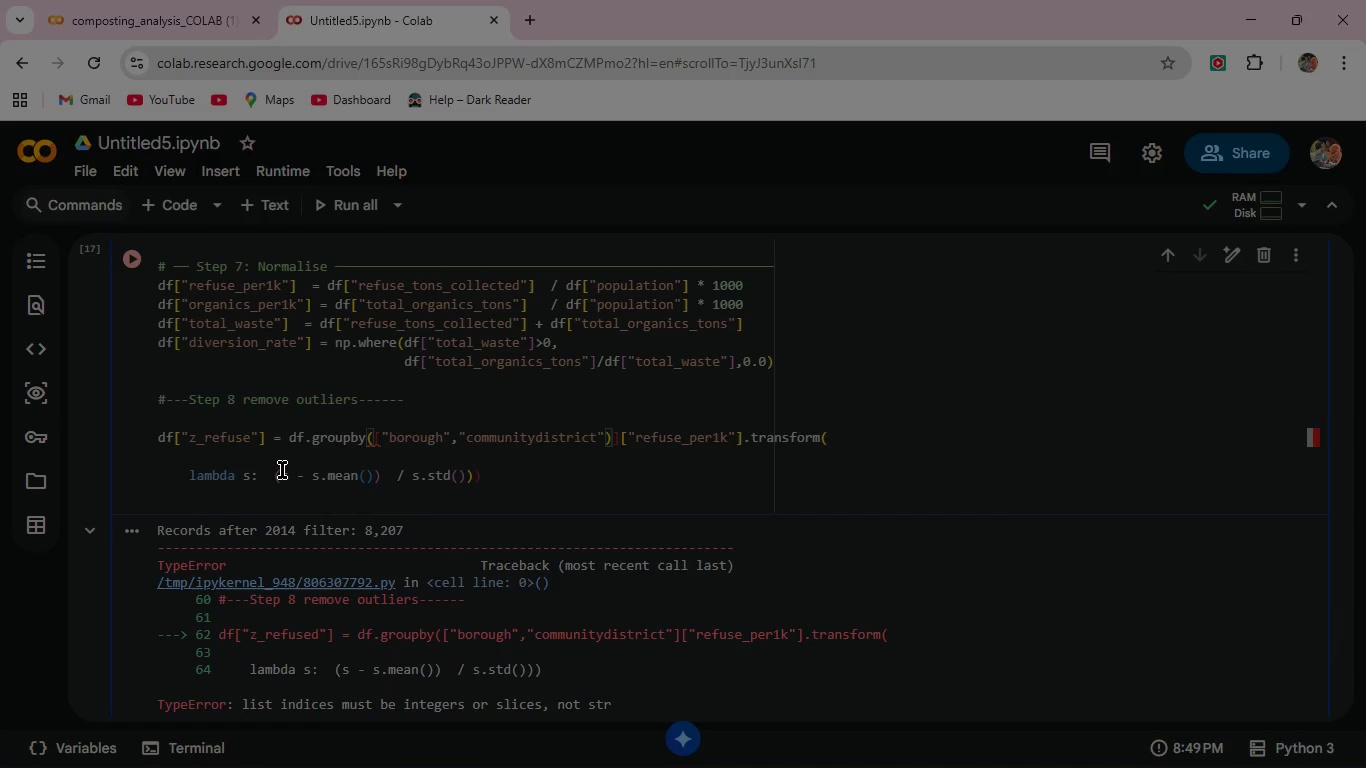 
key(Backspace)
 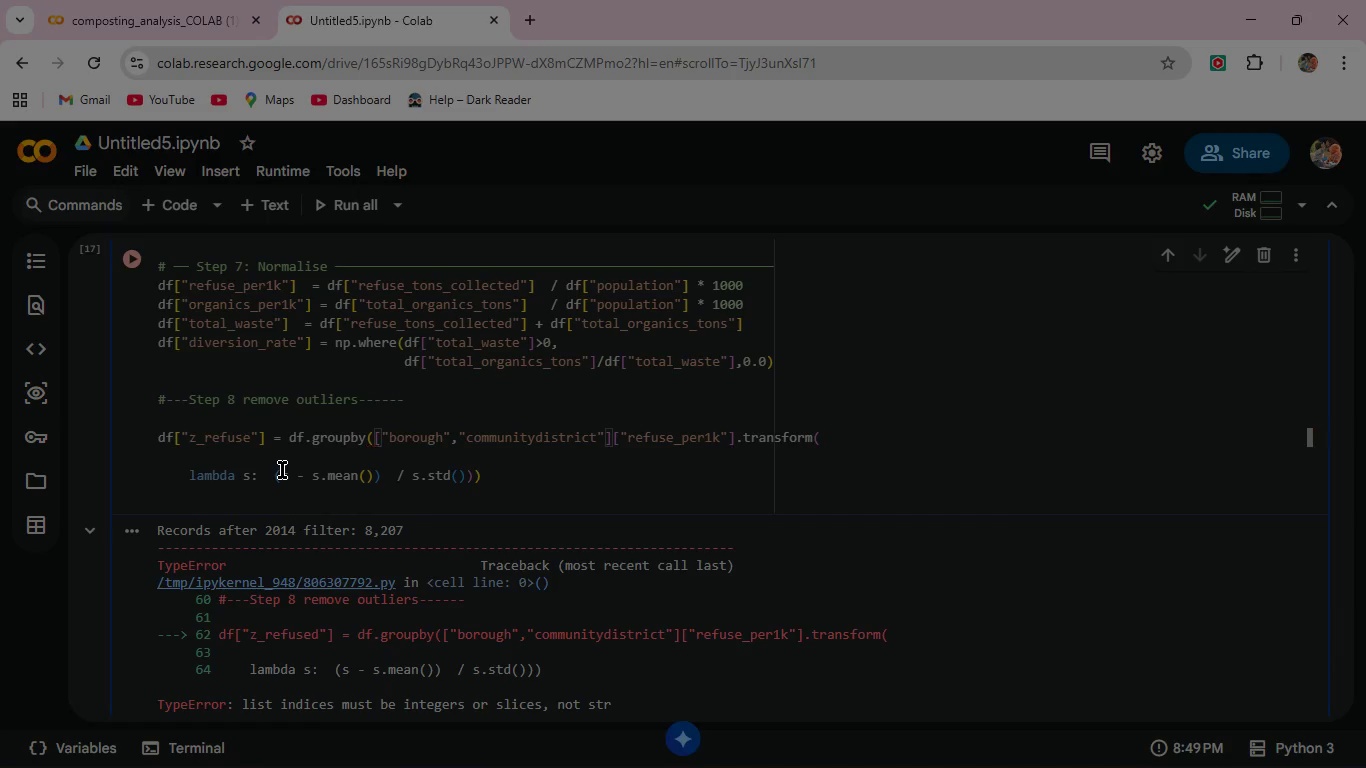 
key(ArrowRight)
 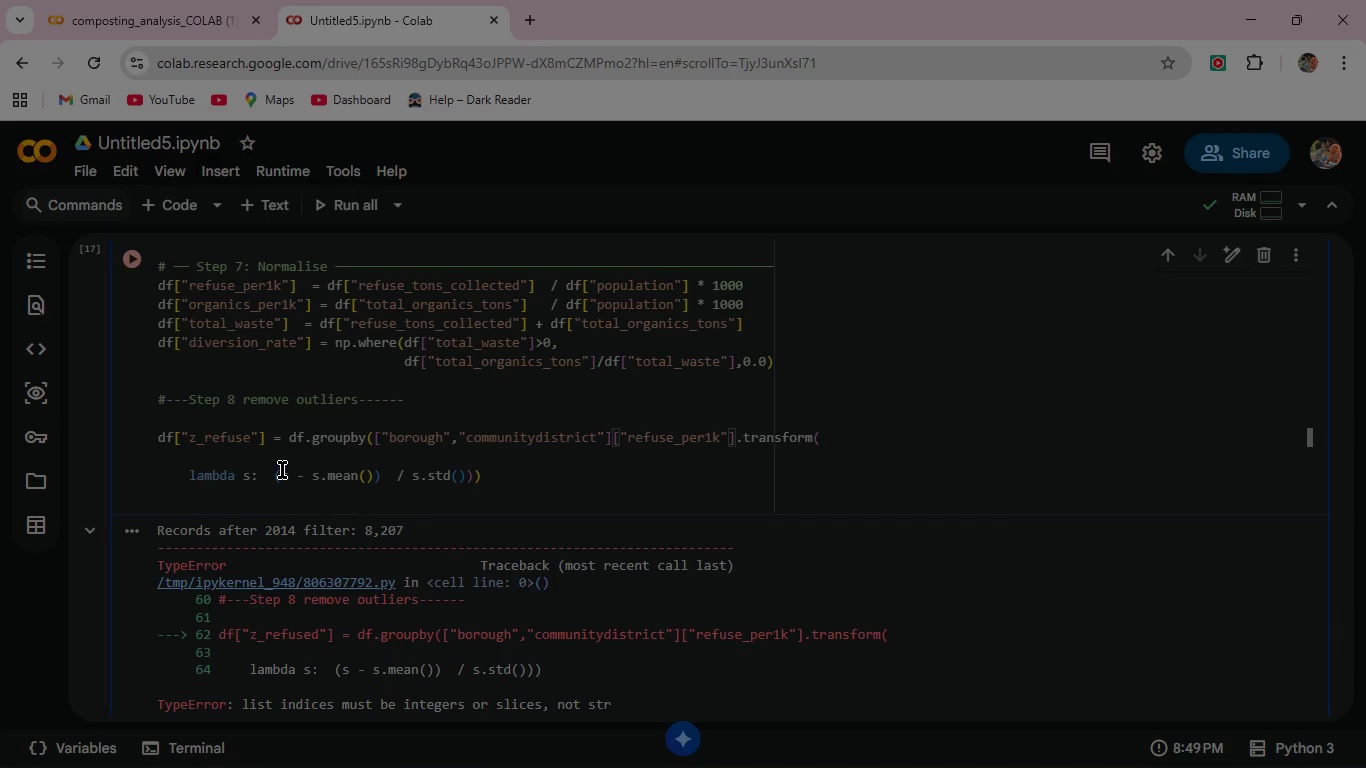 
key(Shift+0)
 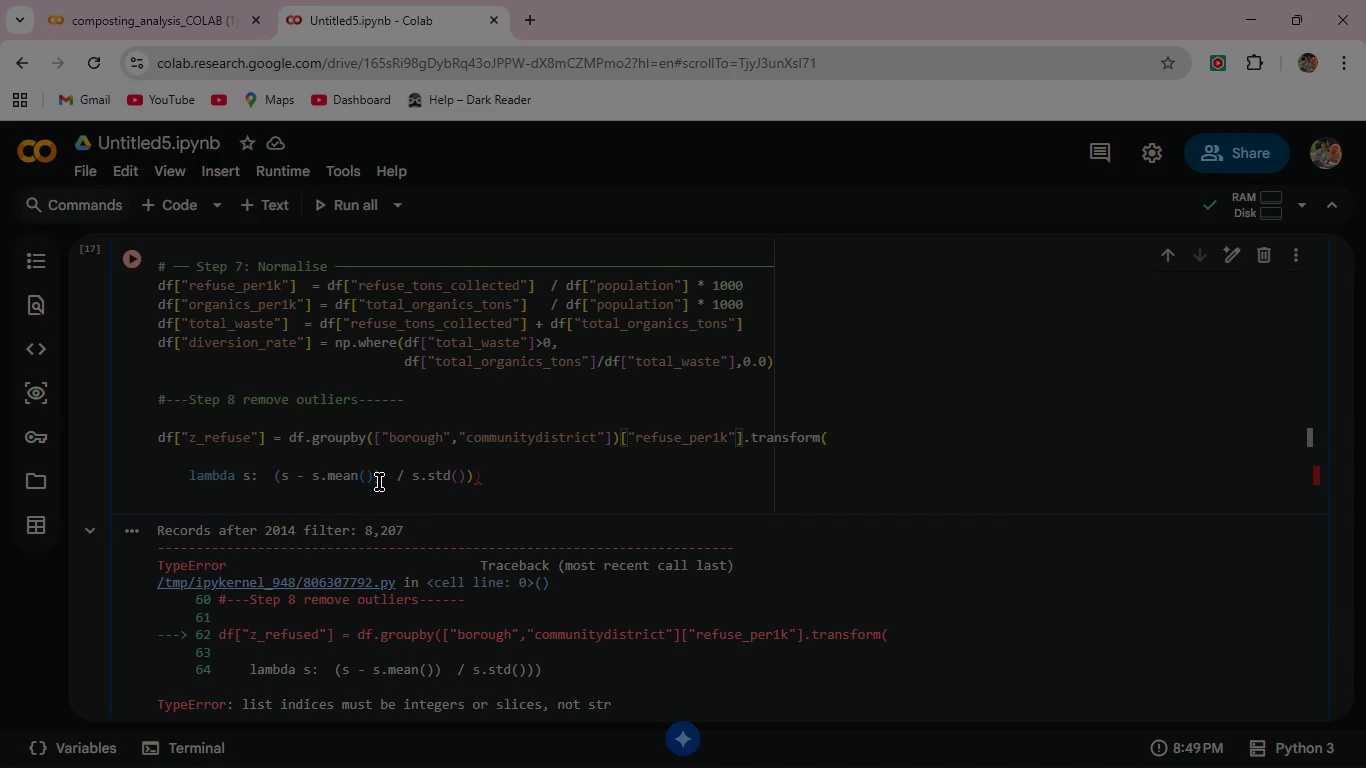 
wait(23.8)
 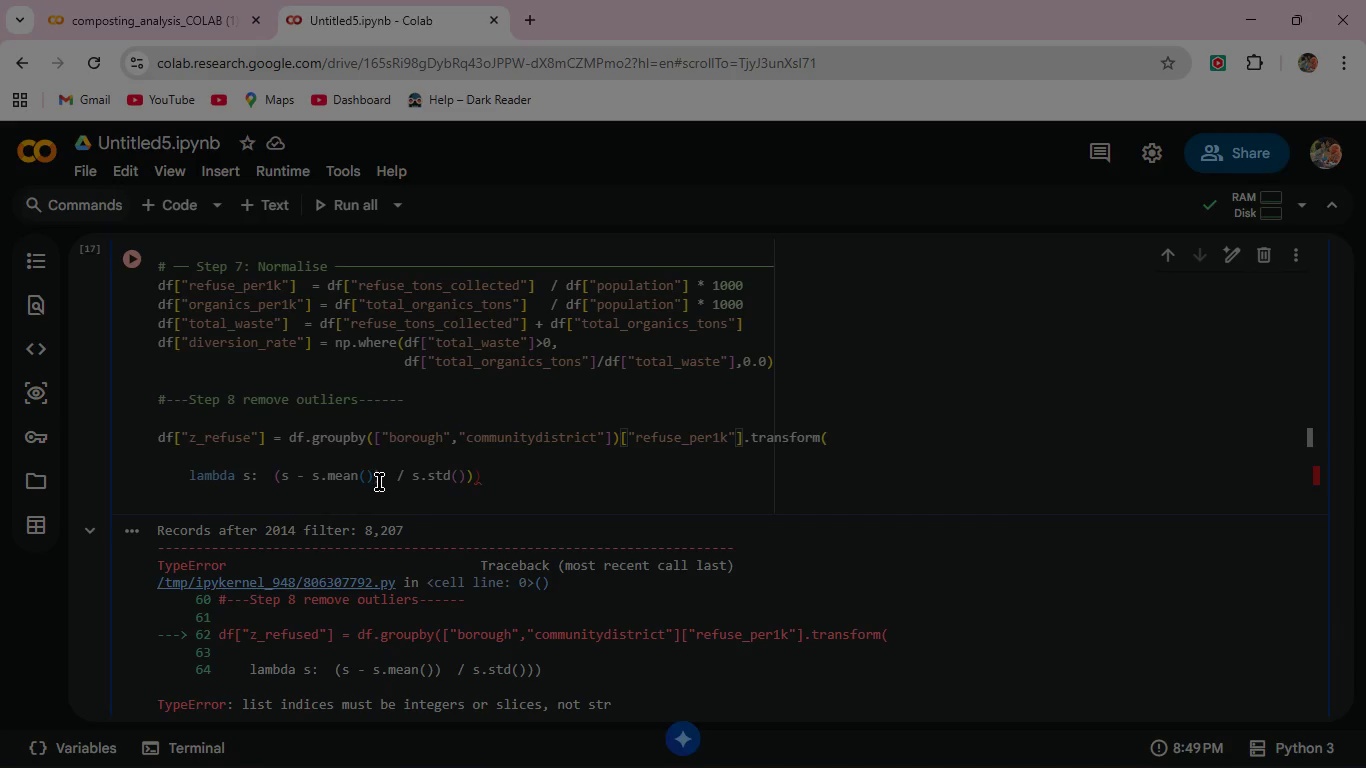 
key(Backspace)
 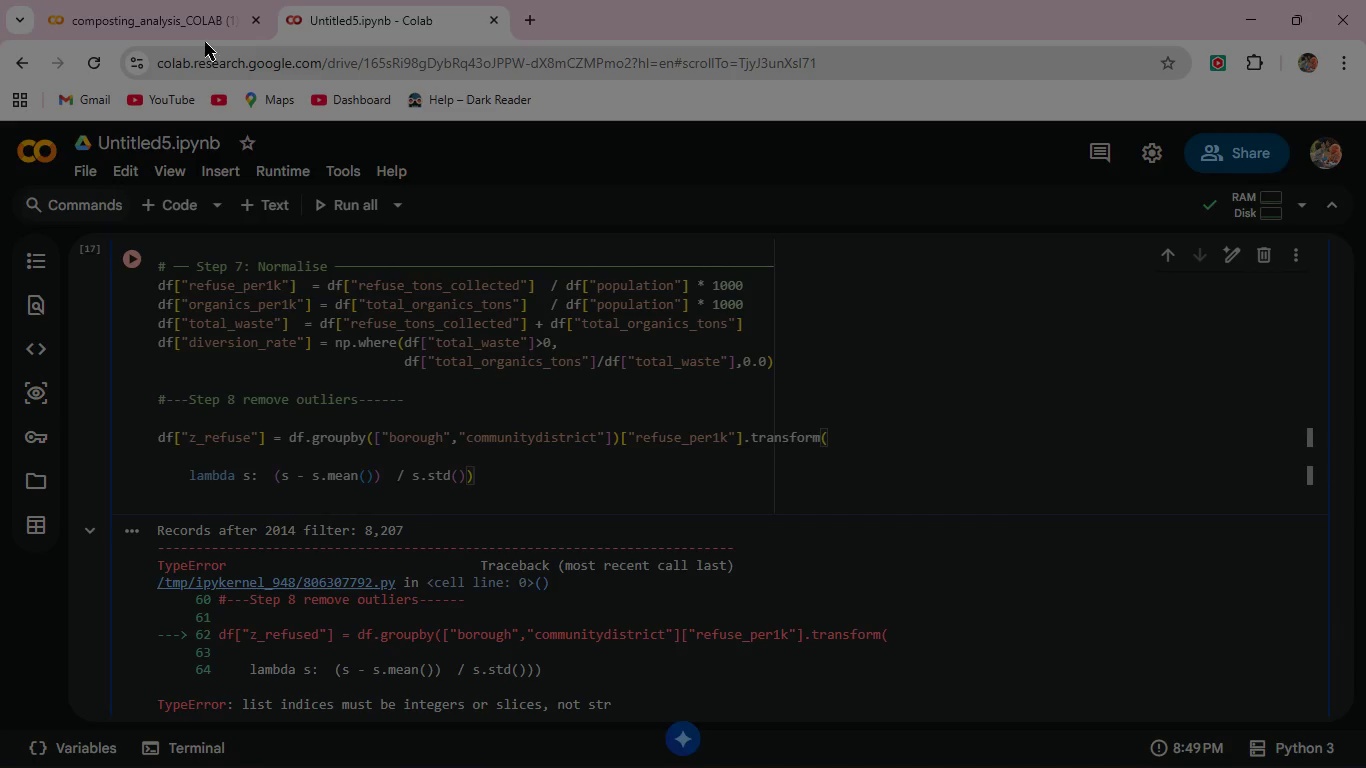 
left_click([138, 257])
 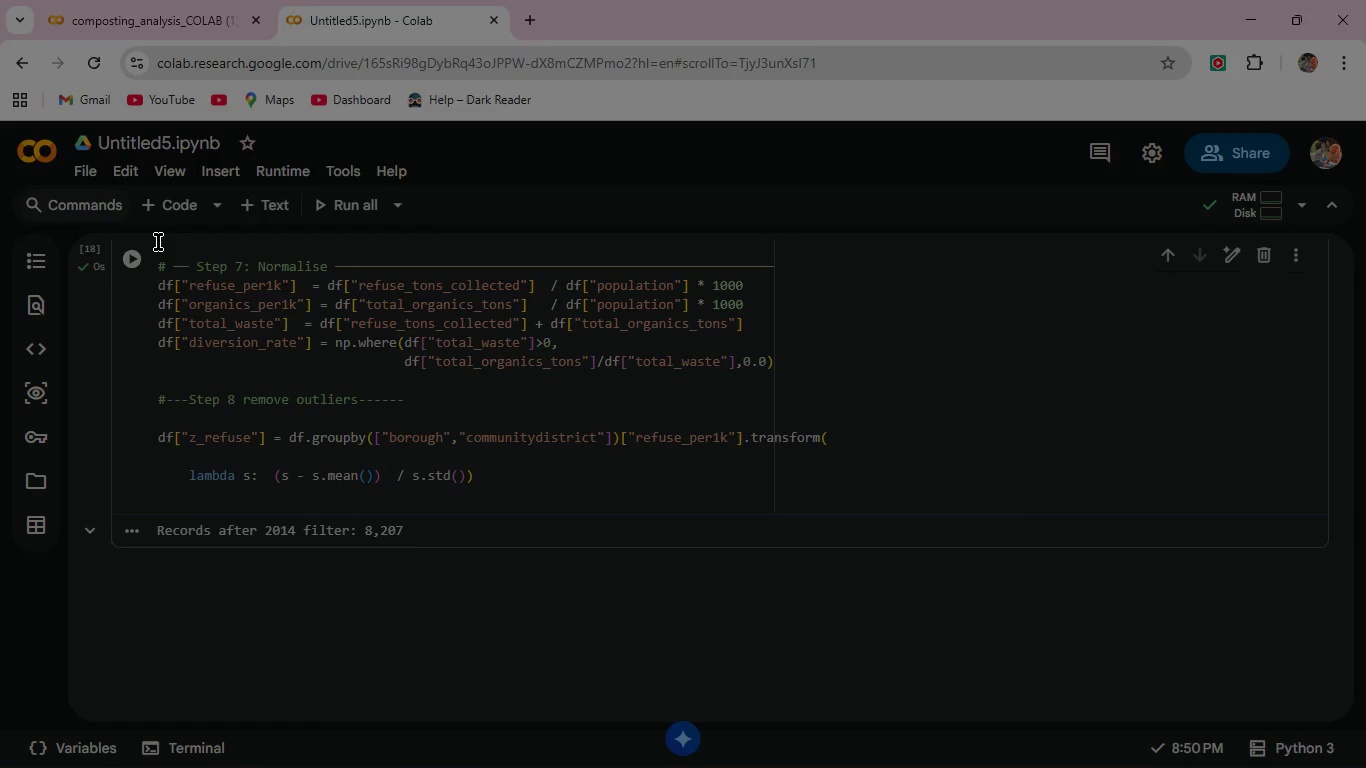 
wait(10.19)
 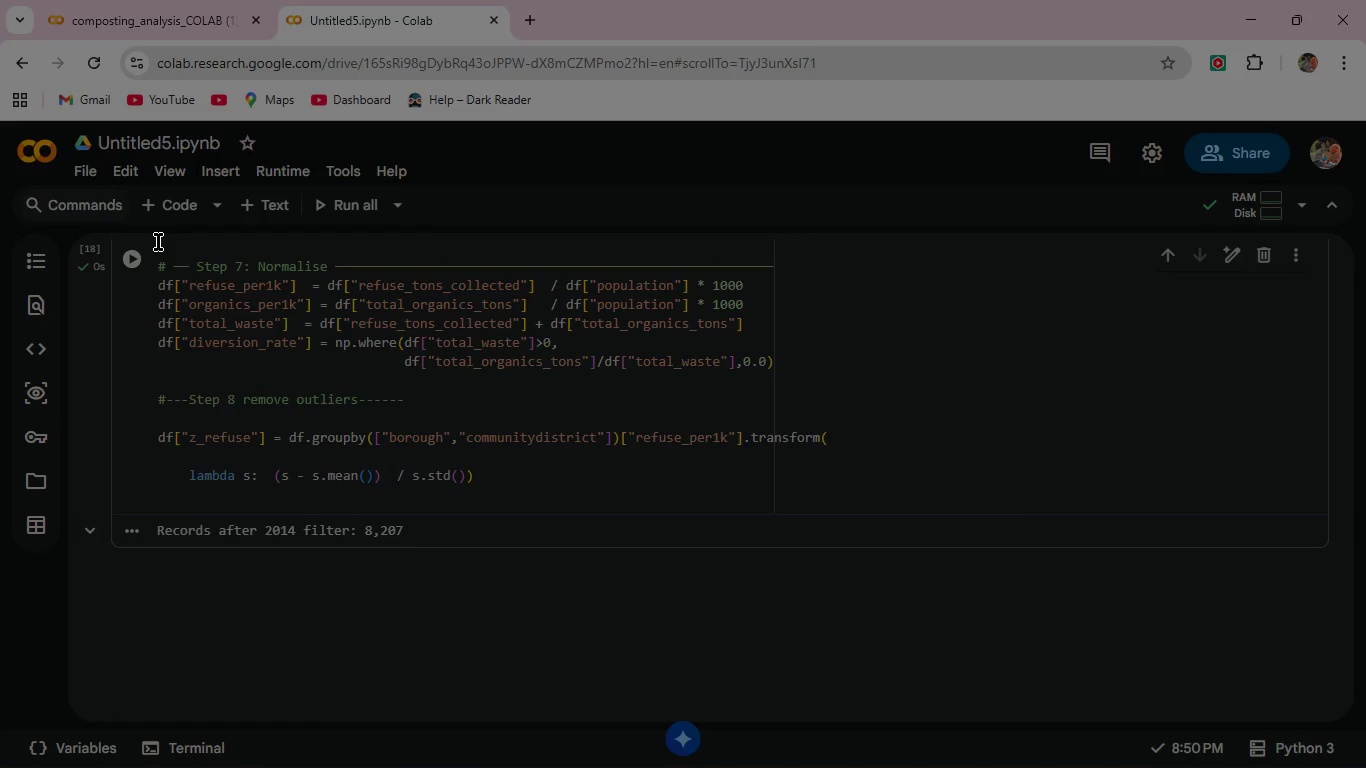 
left_click([504, 479])
 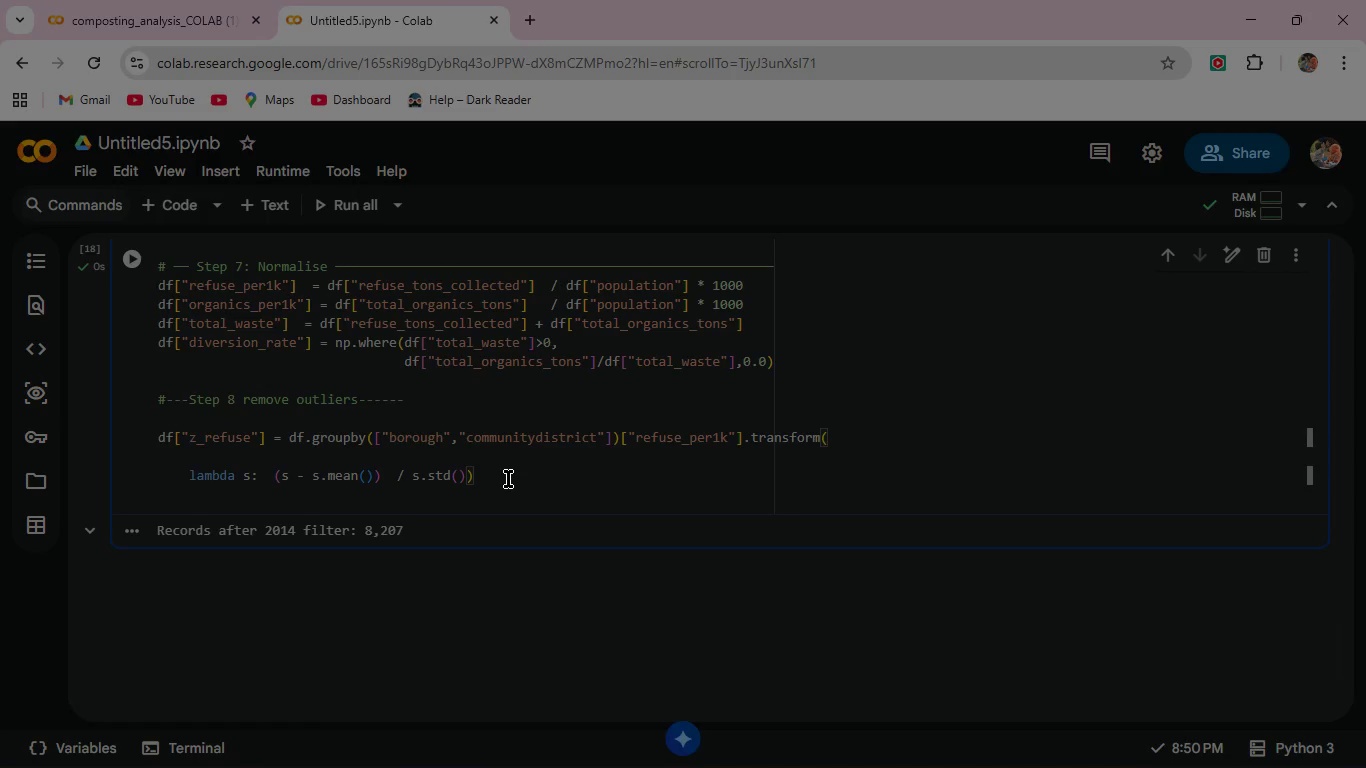 
key(Enter)
 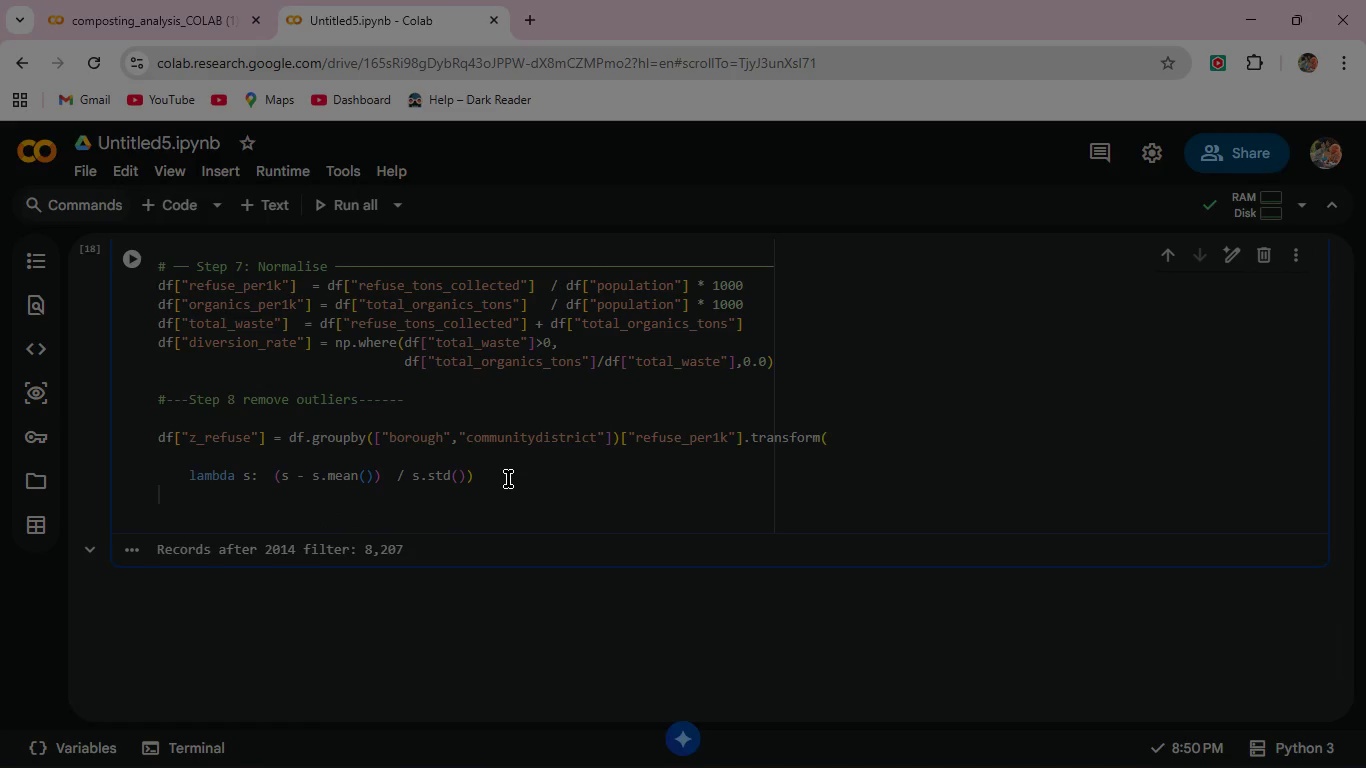 
type(n_out = (df[")
 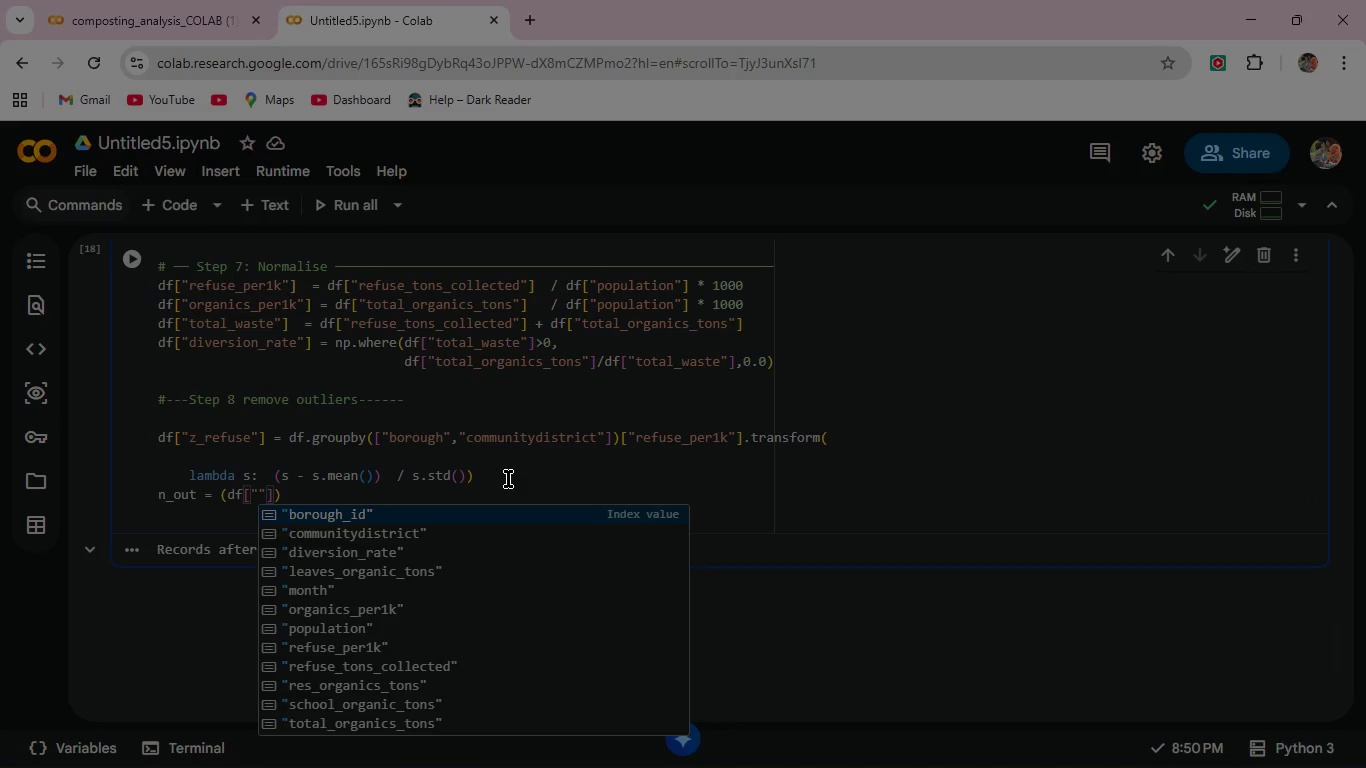 
key(Z)
 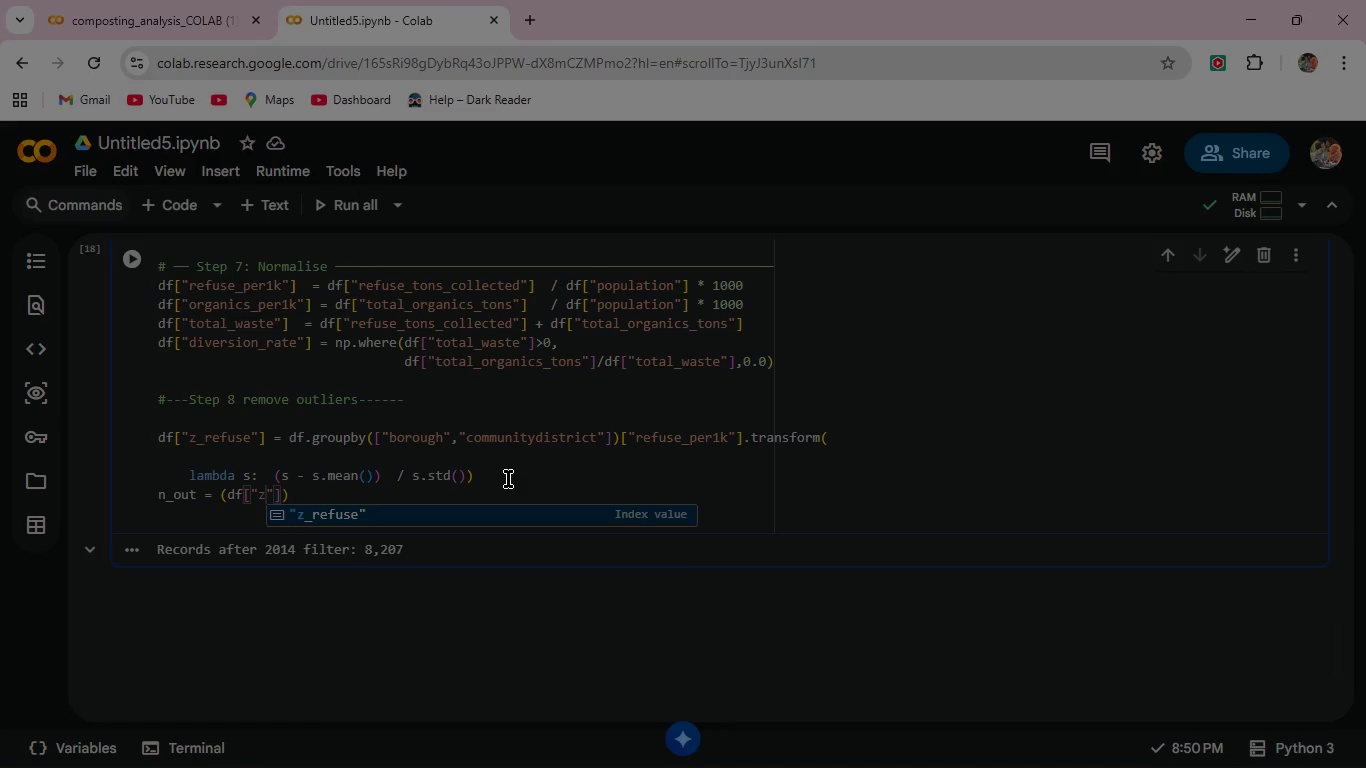 
key(Enter)
 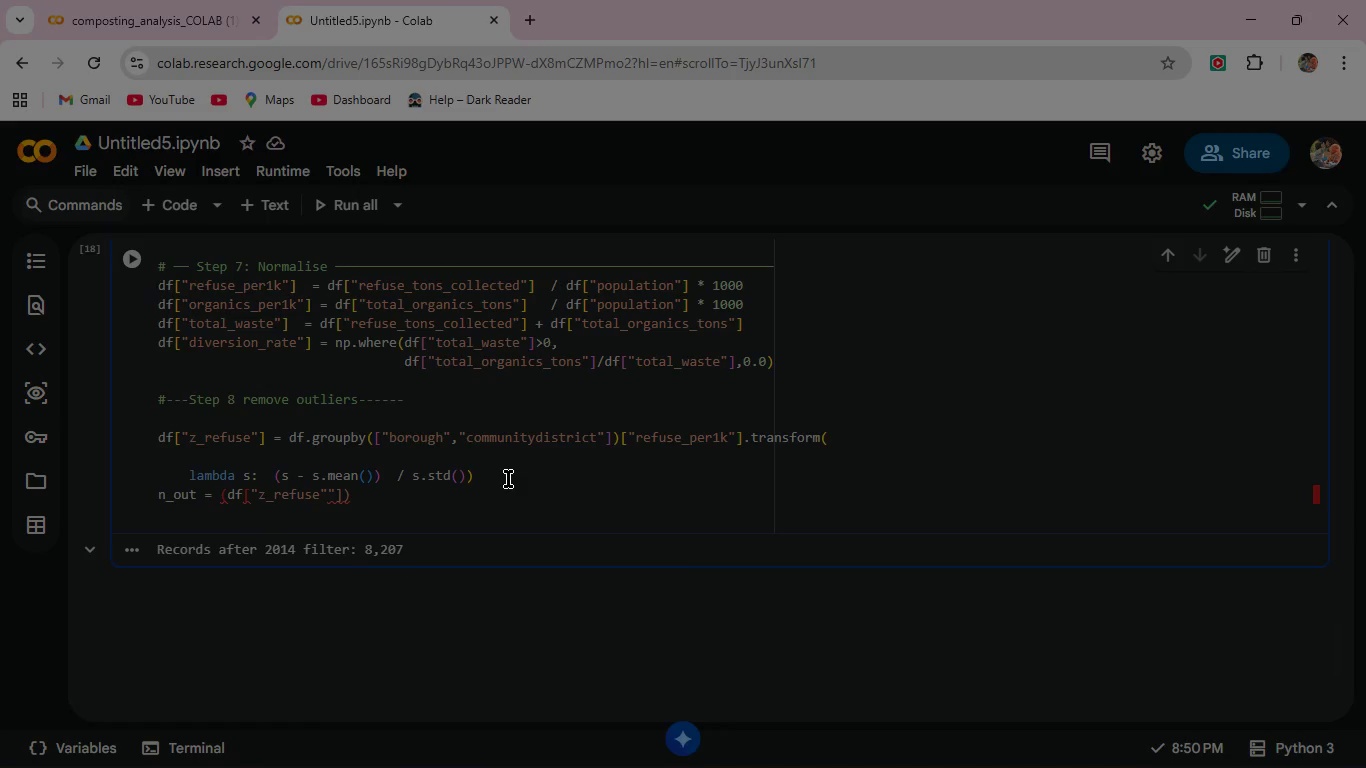 
key(Backspace)
 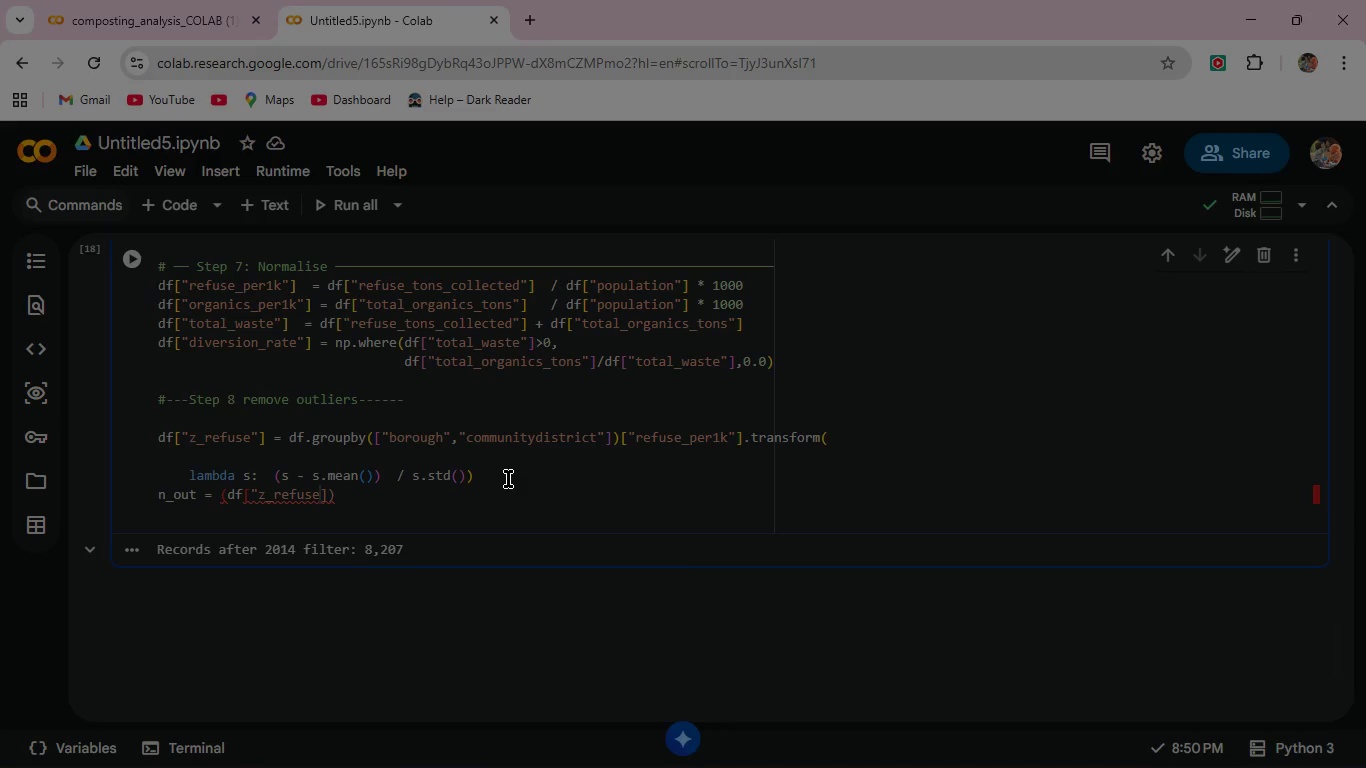 
key(Shift+ShiftRight)
 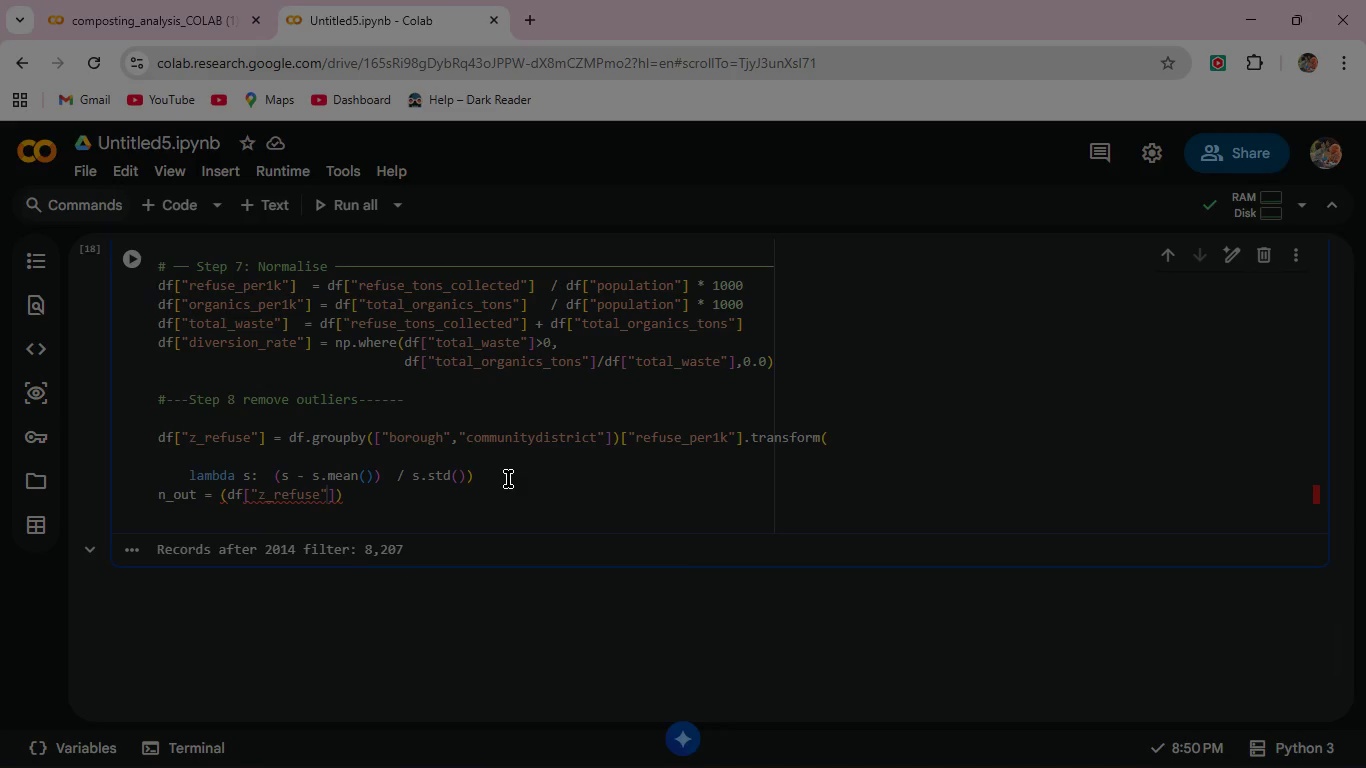 
key(Shift+Quote)
 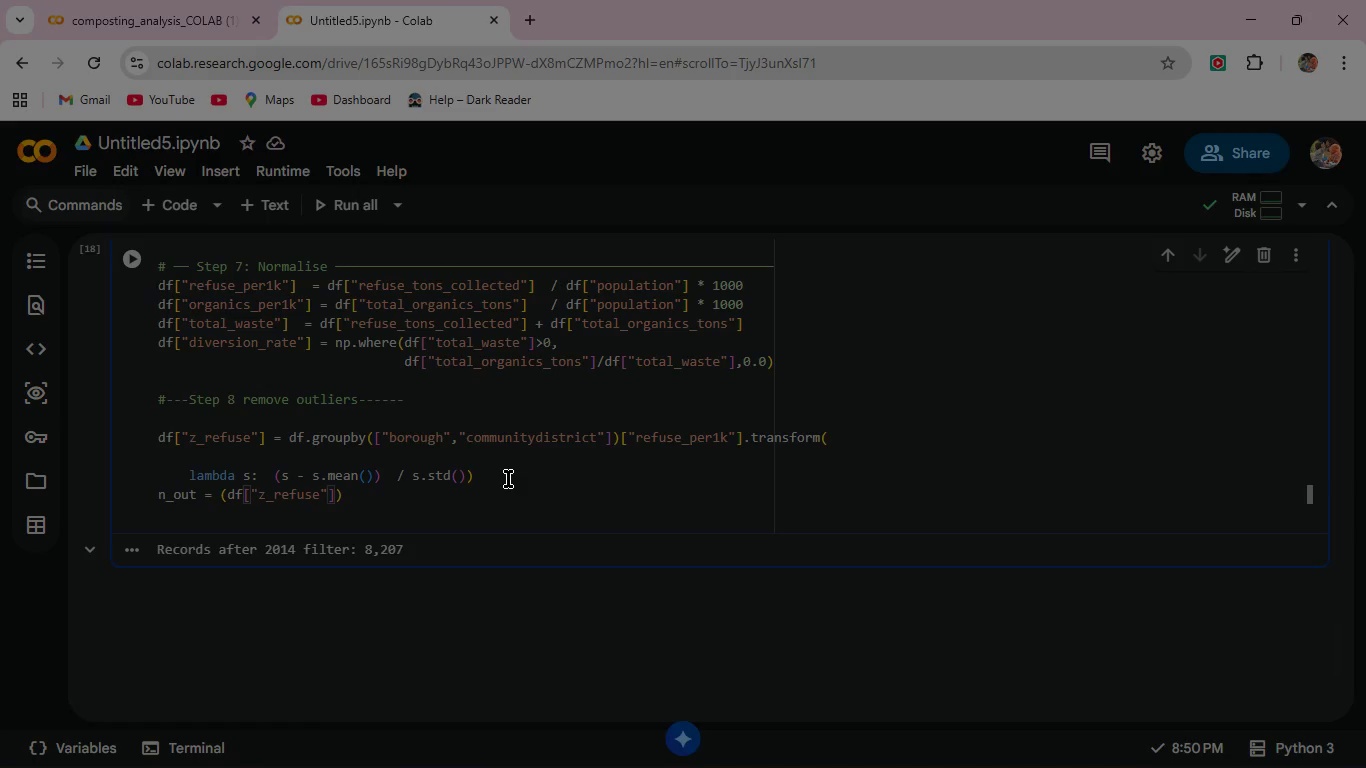 
key(ArrowRight)
 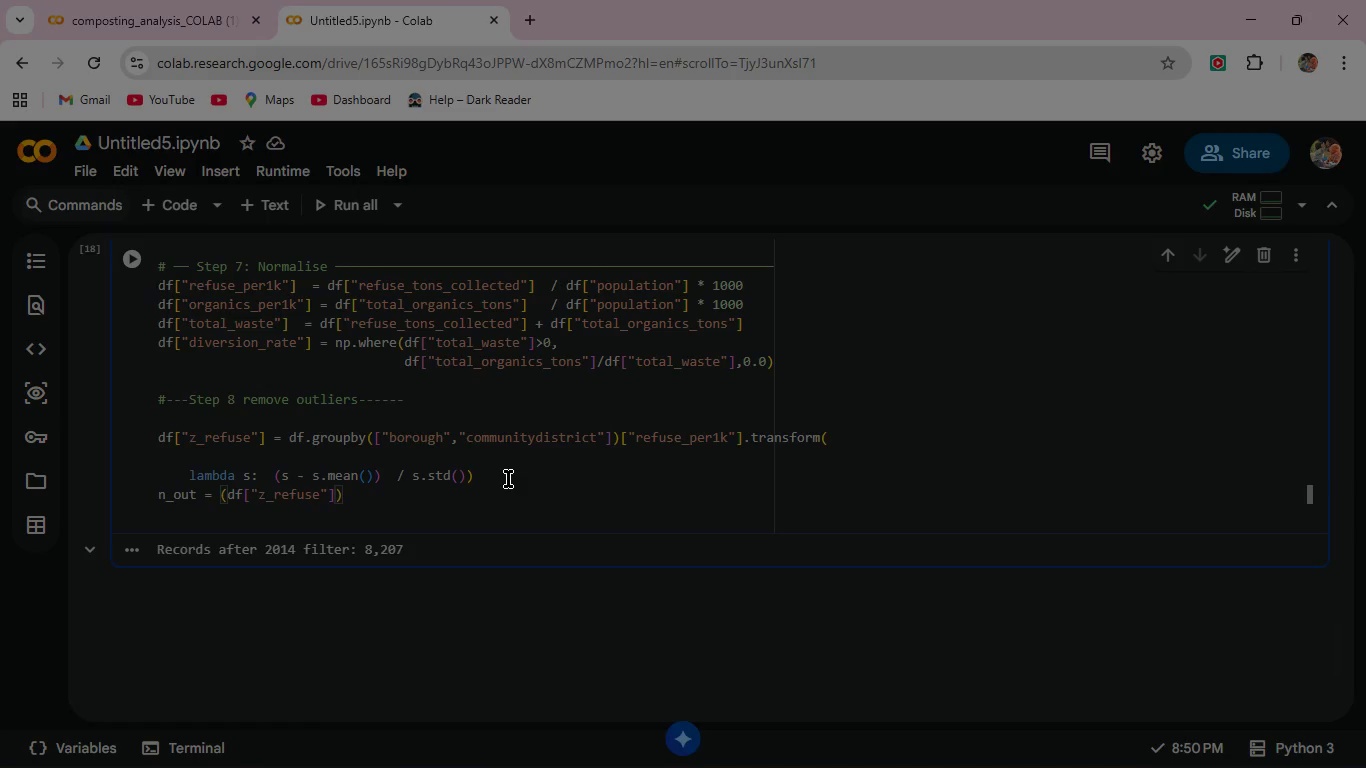 
key(ArrowRight)
 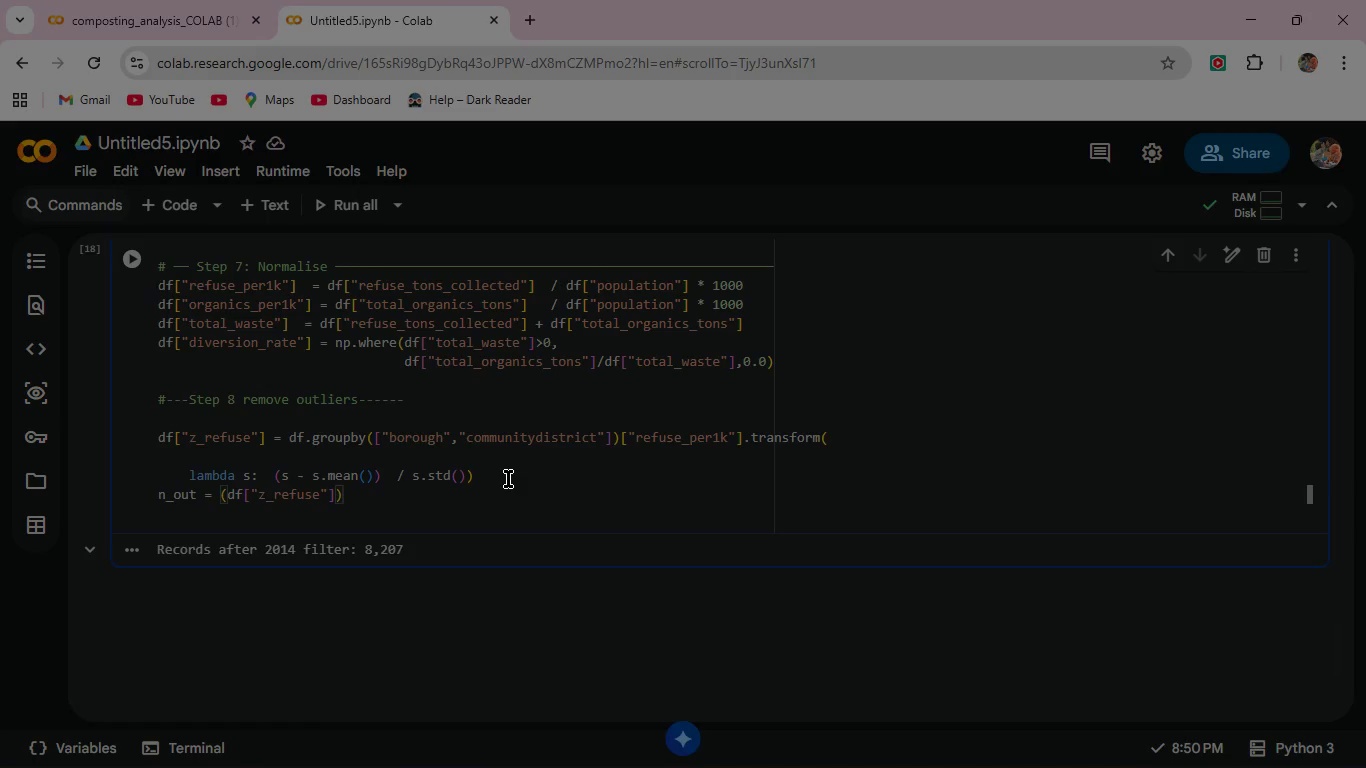 
key(ArrowLeft)
 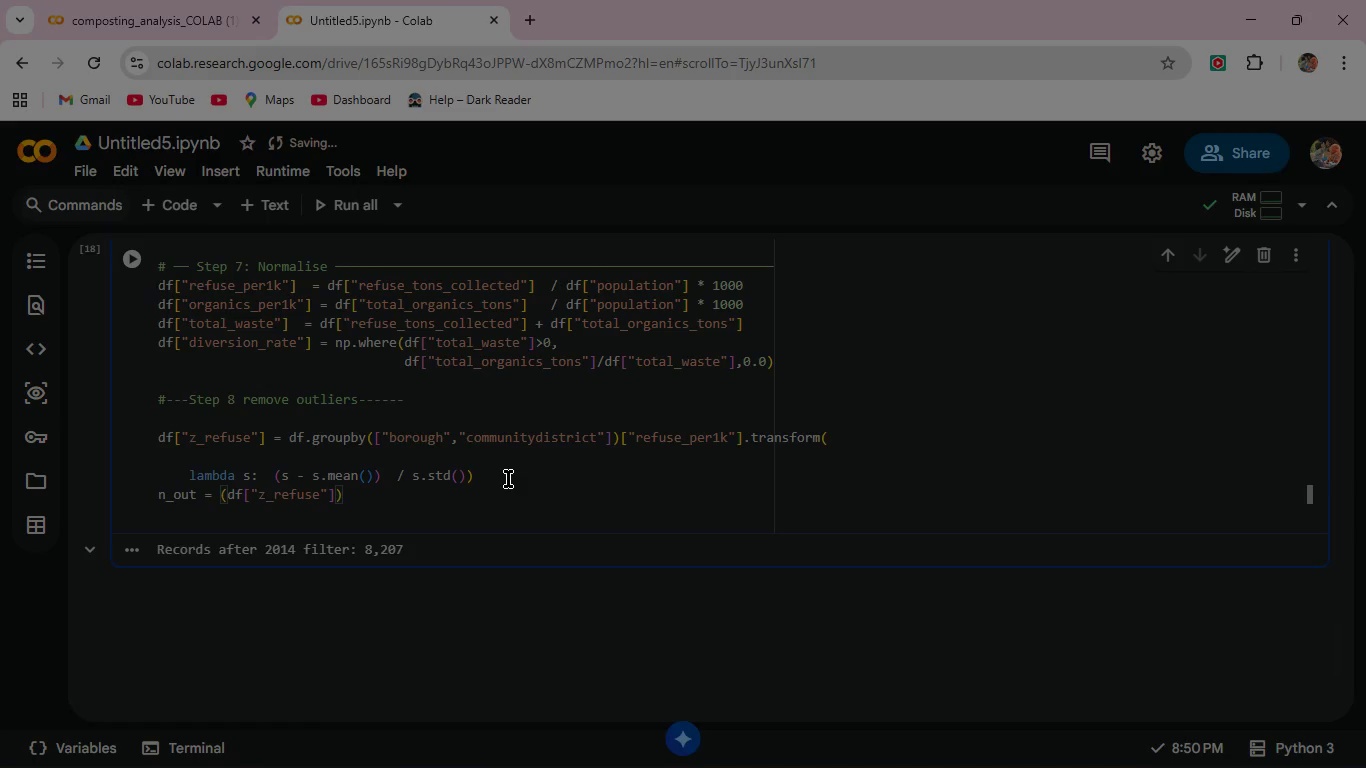 
type(.abs() >3)
 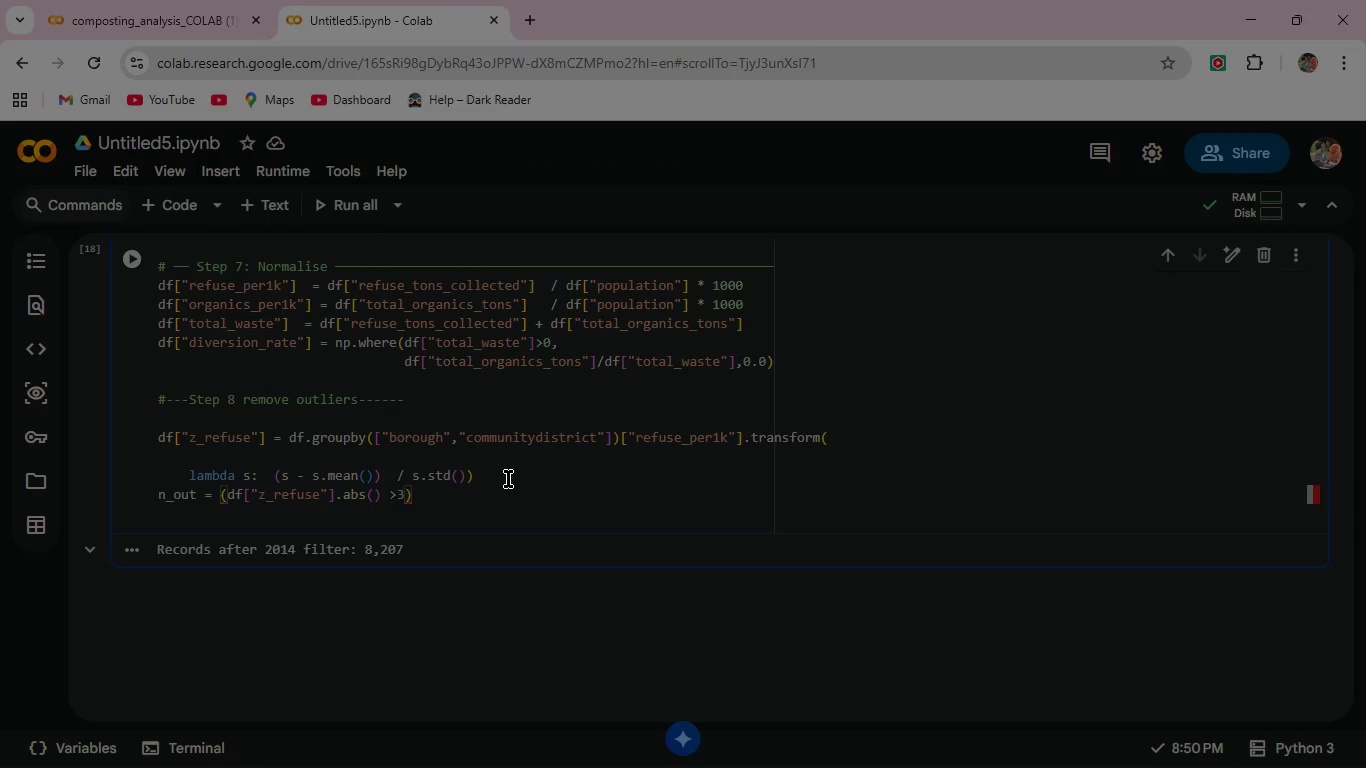 
key(ArrowRight)
 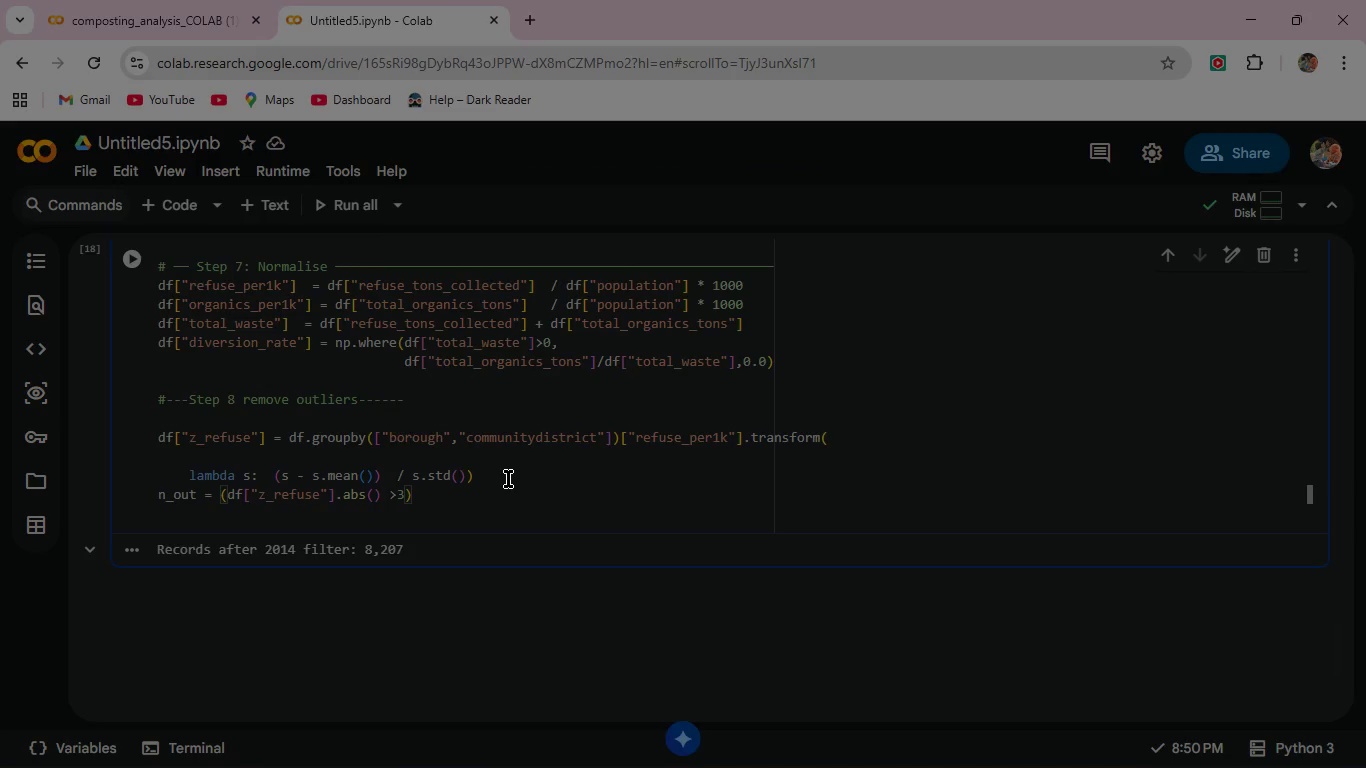 
type(.sum()
 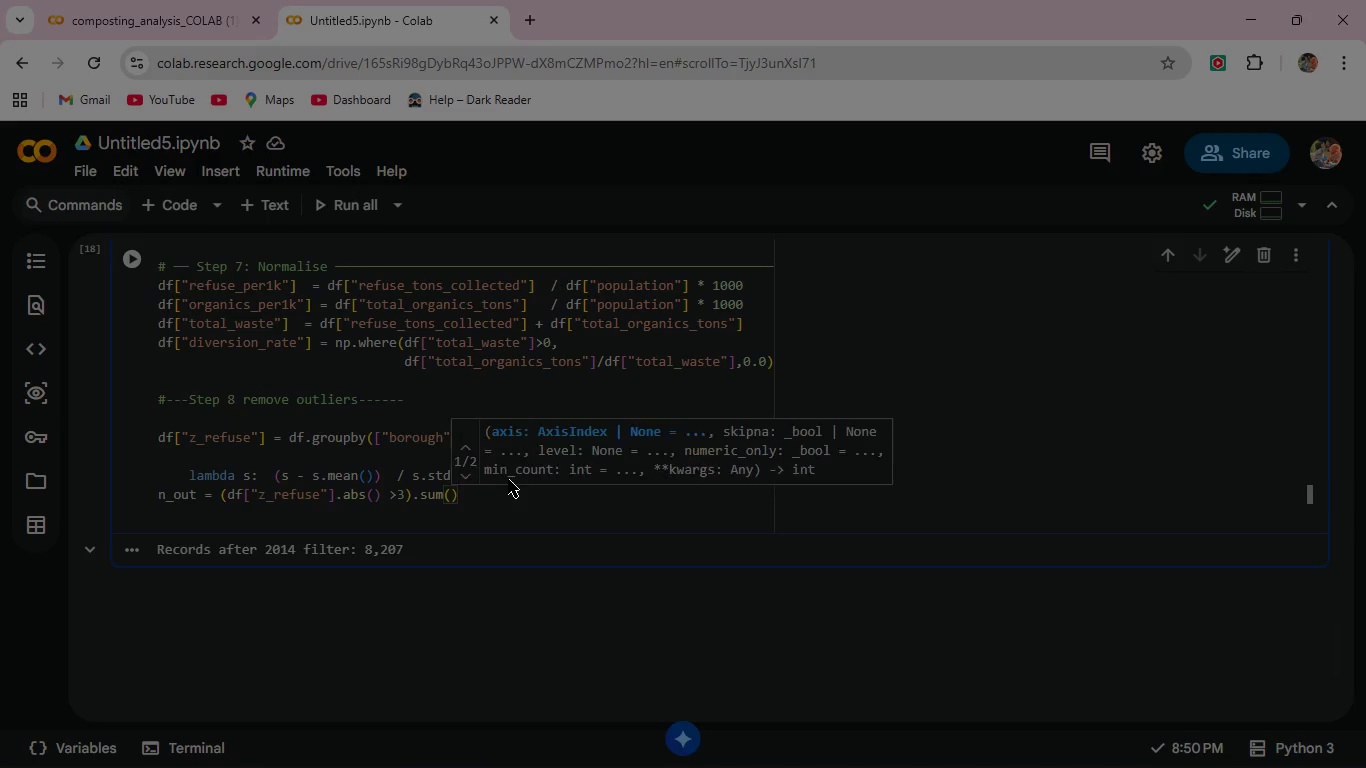 
left_click([125, 250])
 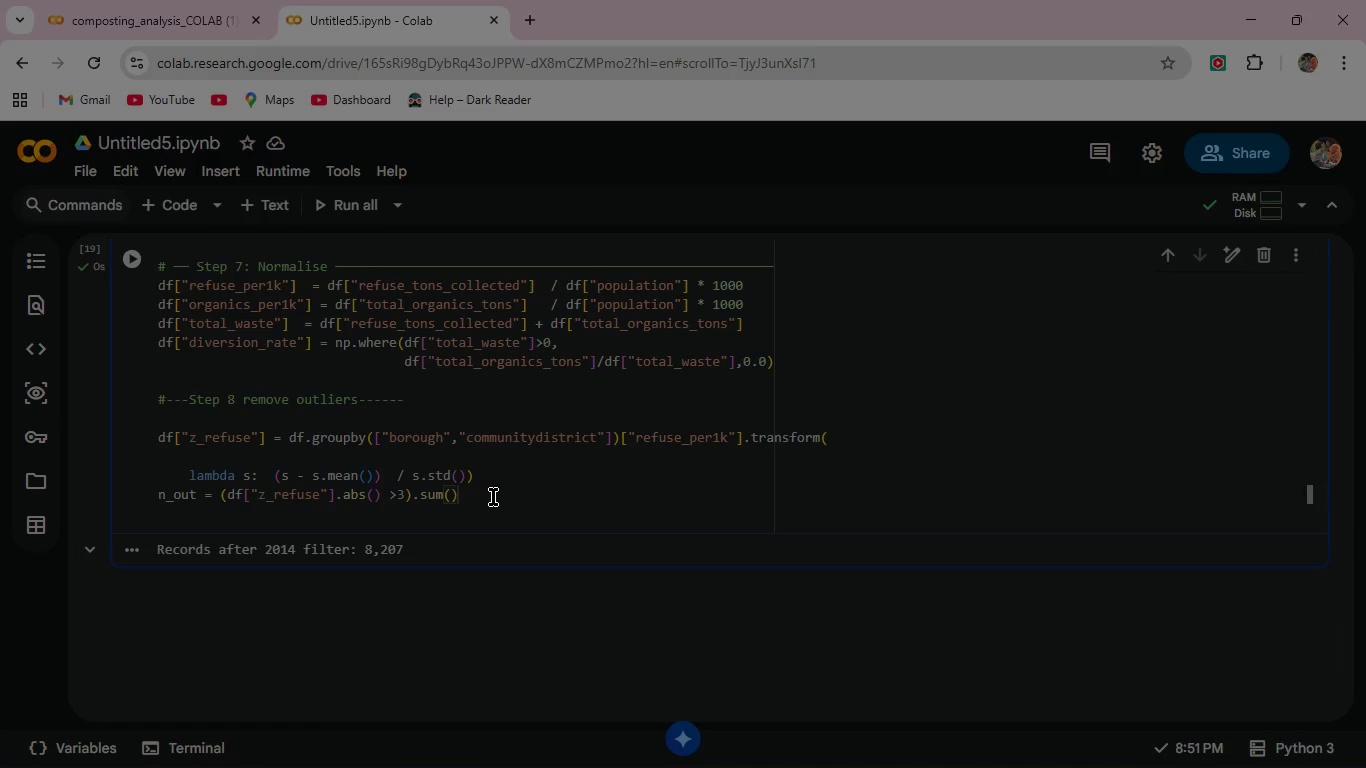 
left_click([493, 497])
 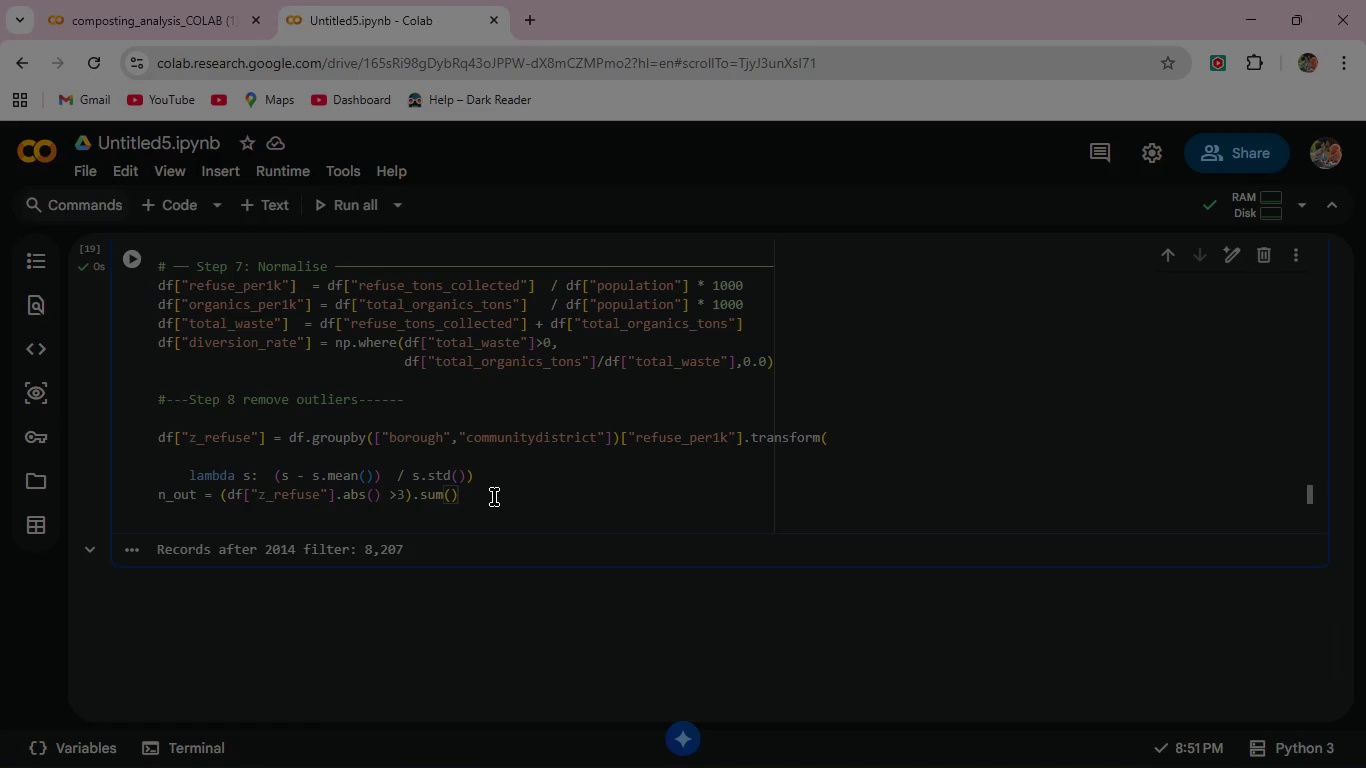 
wait(6.0)
 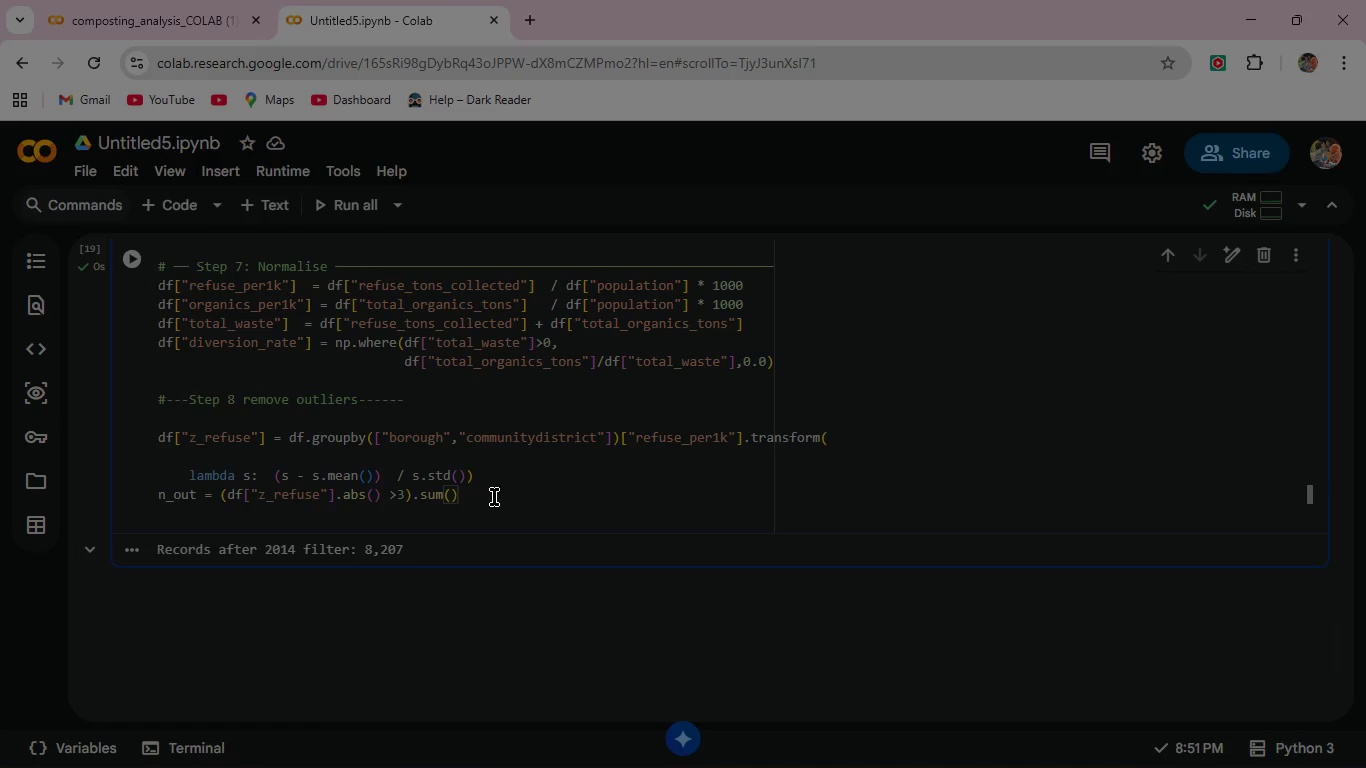 
key(Enter)
 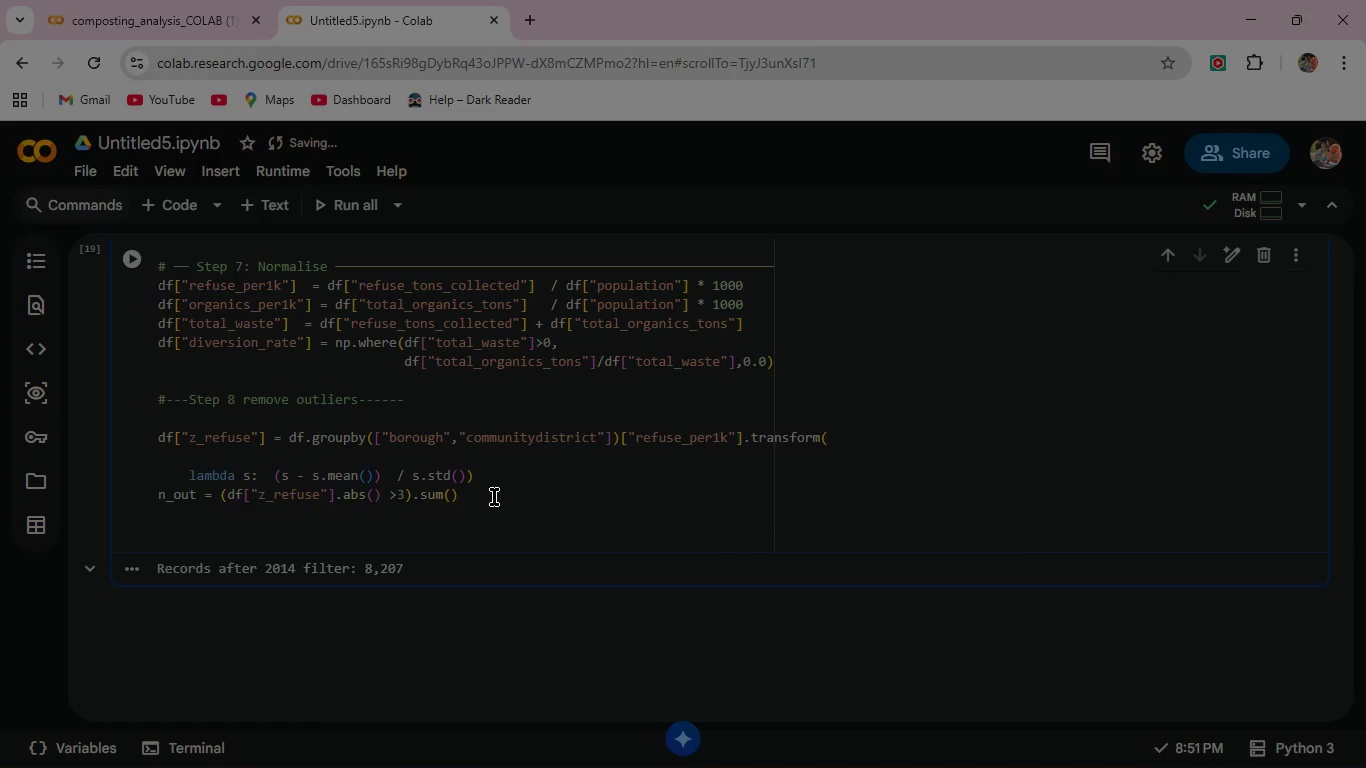 
type(df =  df[df["z_re)
 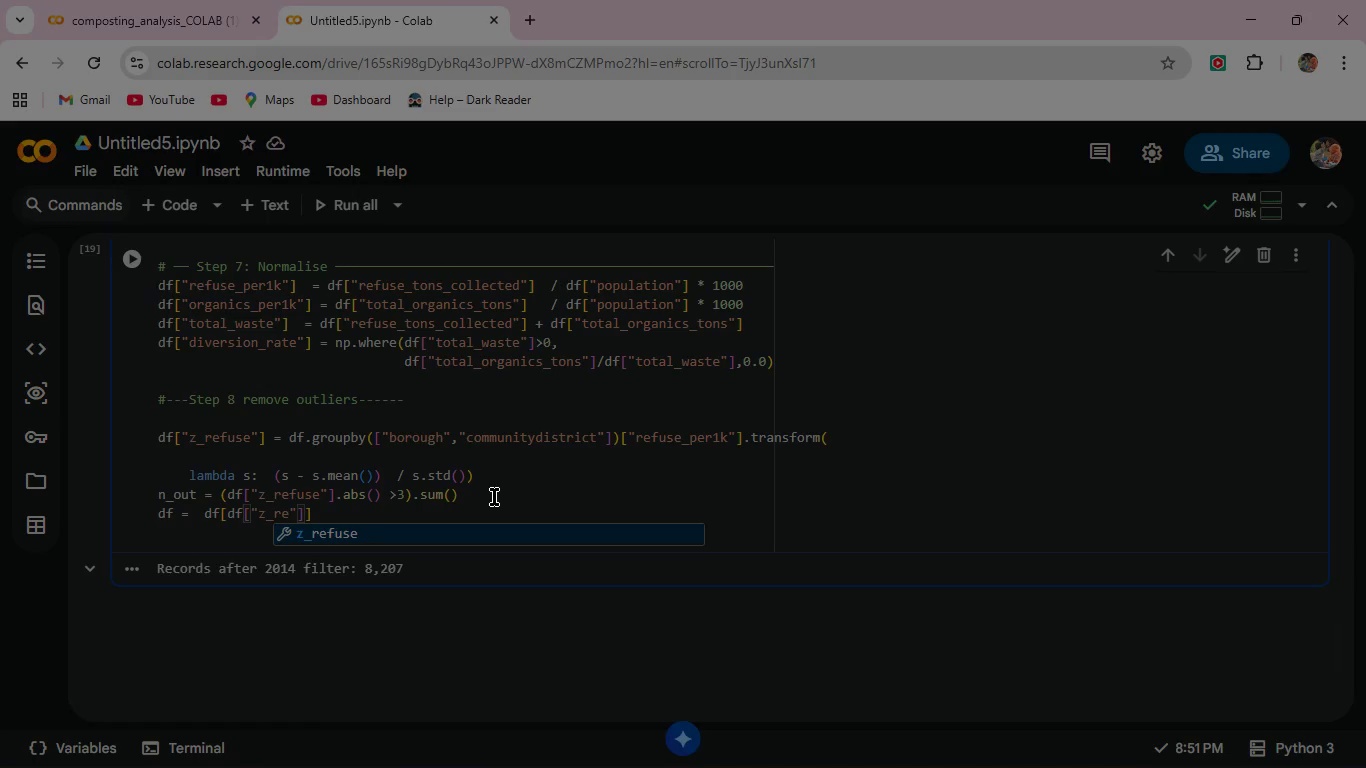 
key(Enter)
 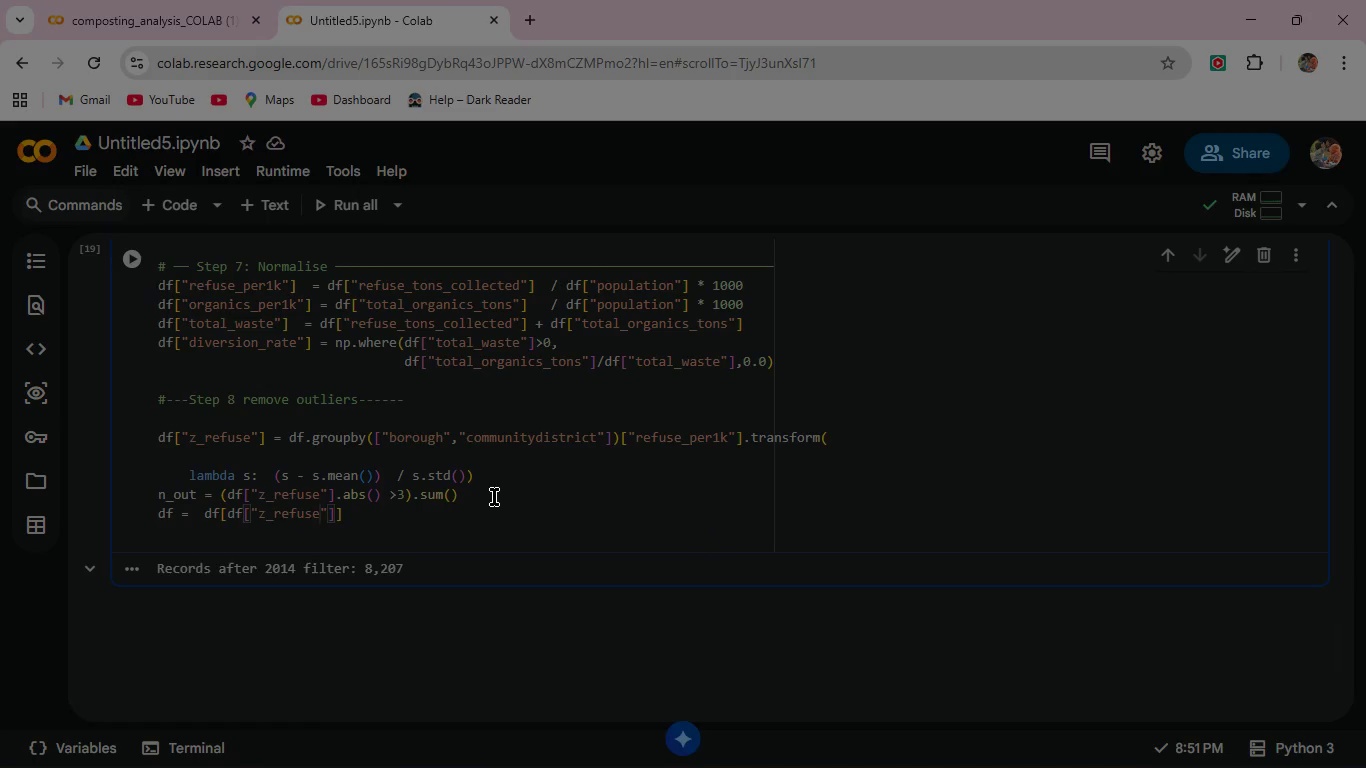 
key(ArrowRight)
 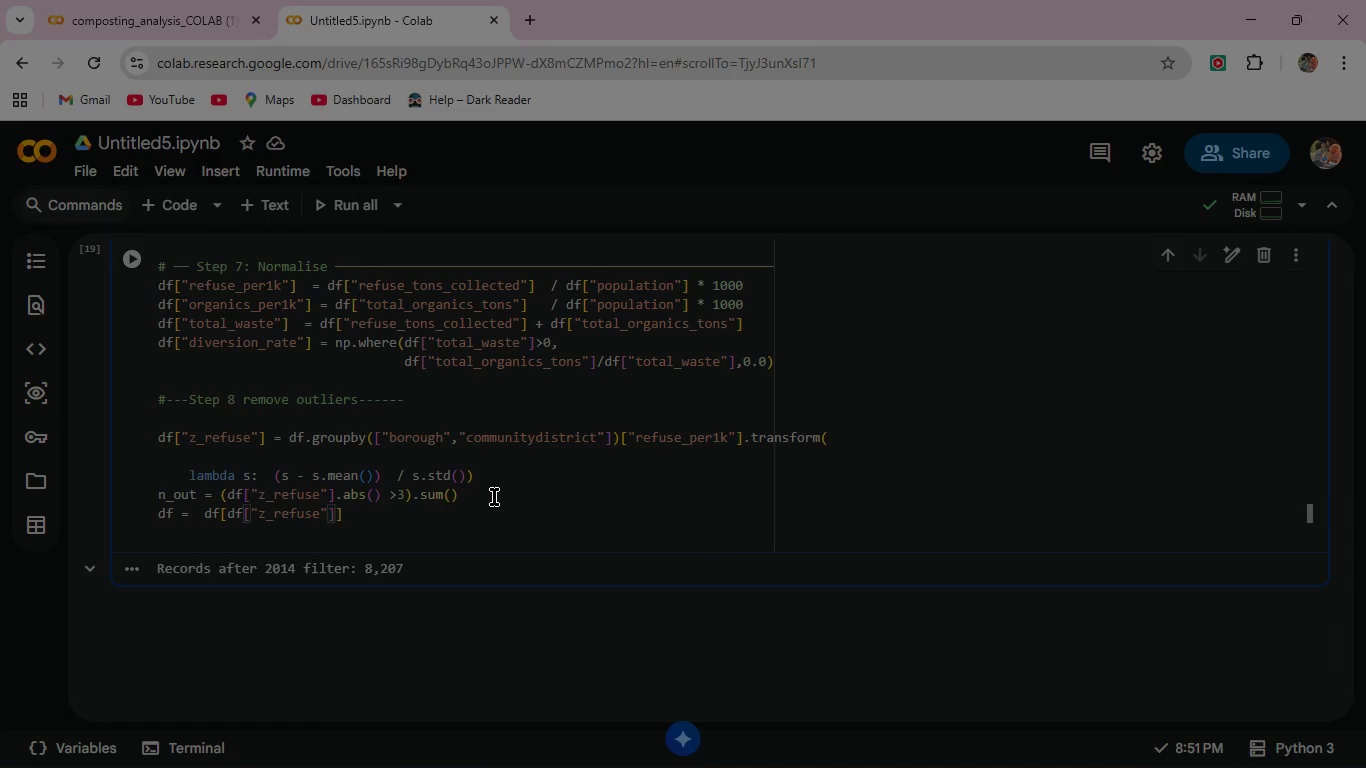 
key(ArrowRight)
 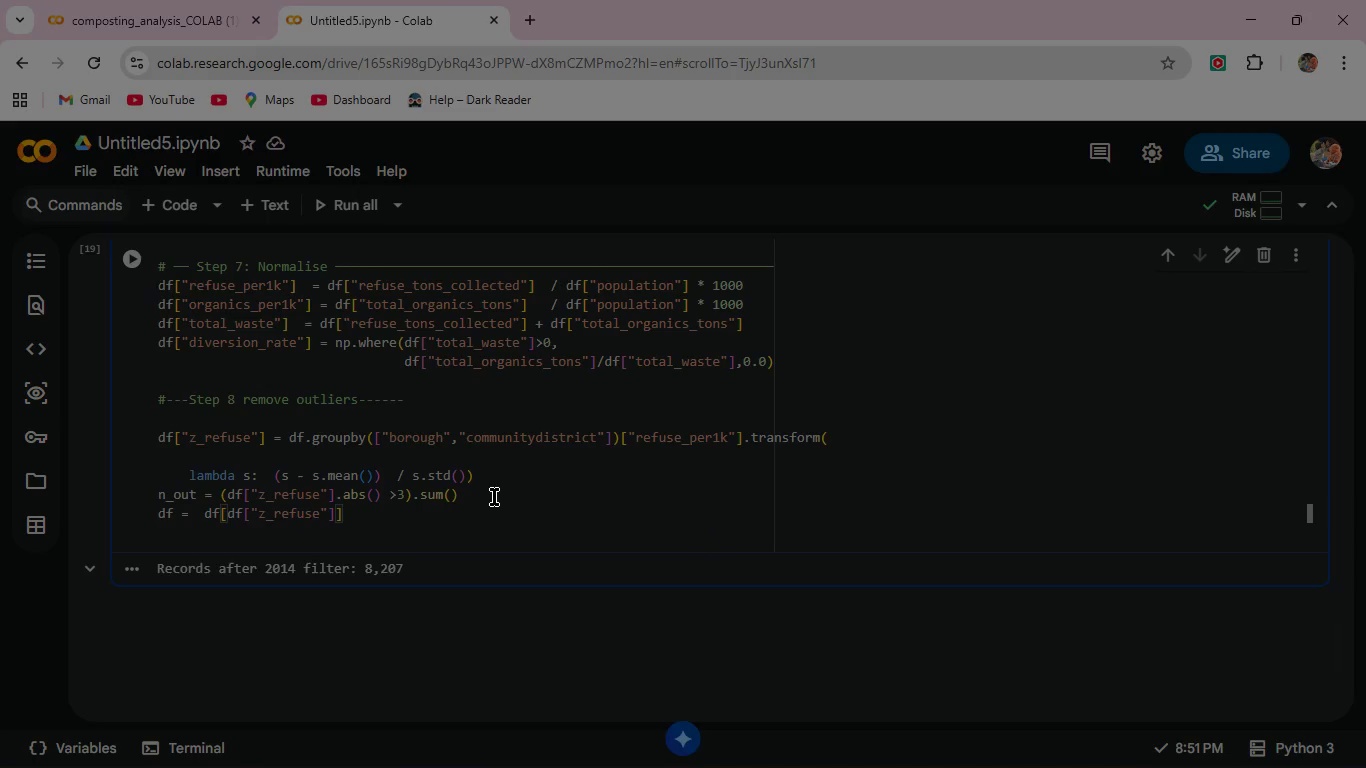 
type(.abs()
 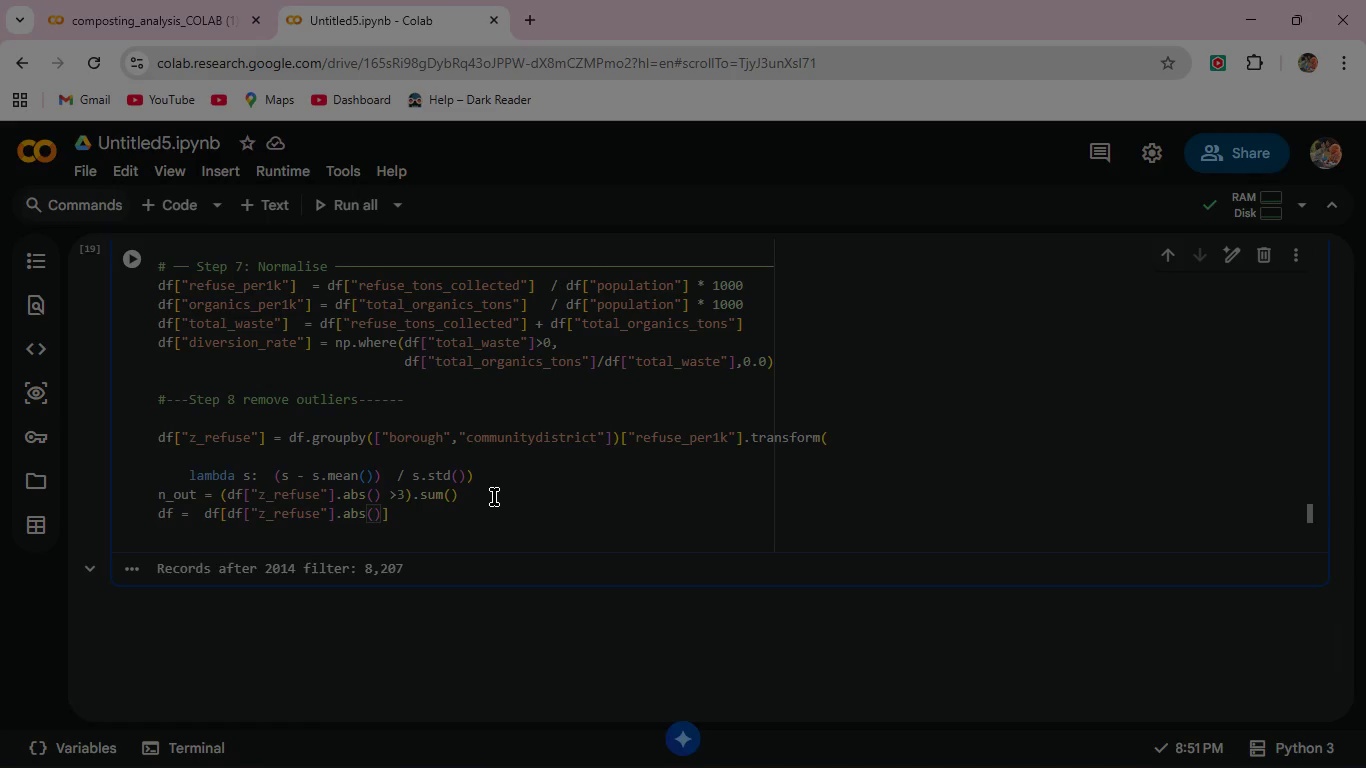 
key(ArrowRight)
 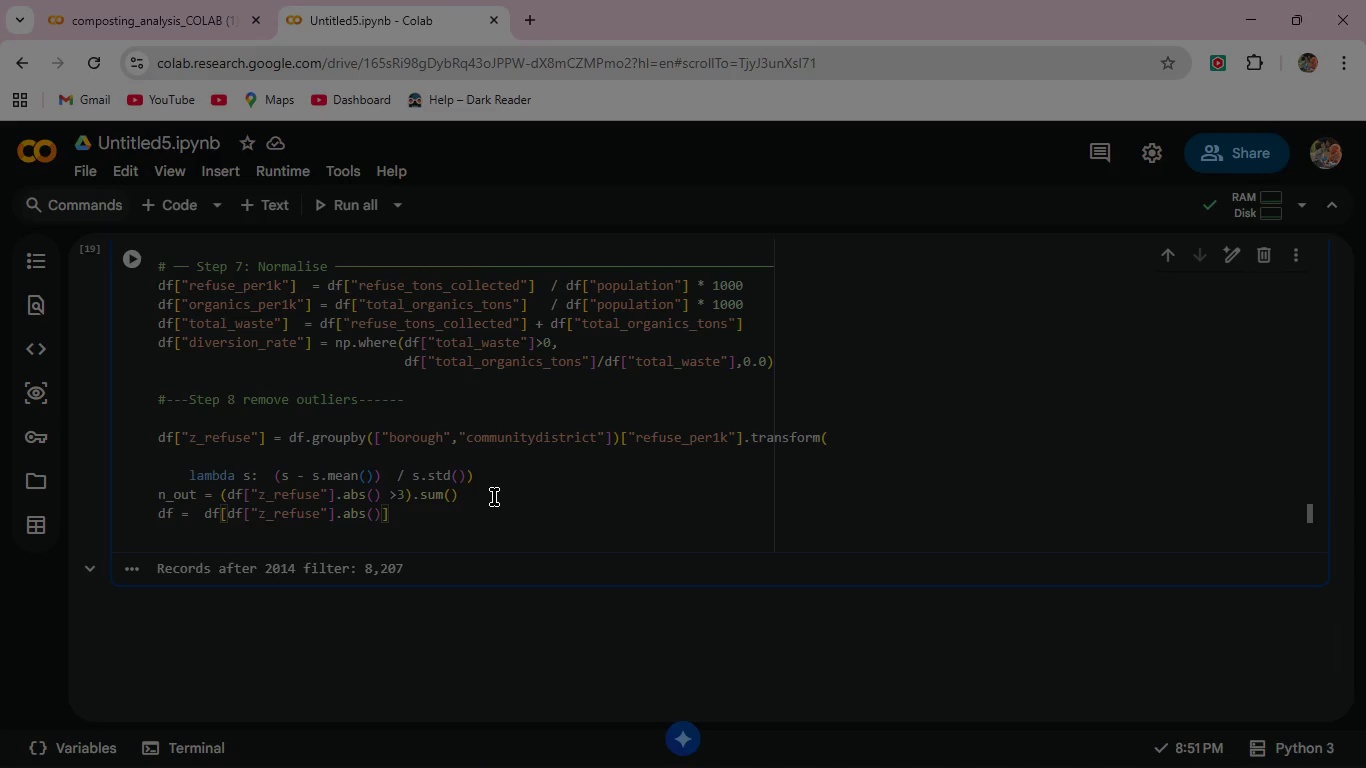 
key(Space)
 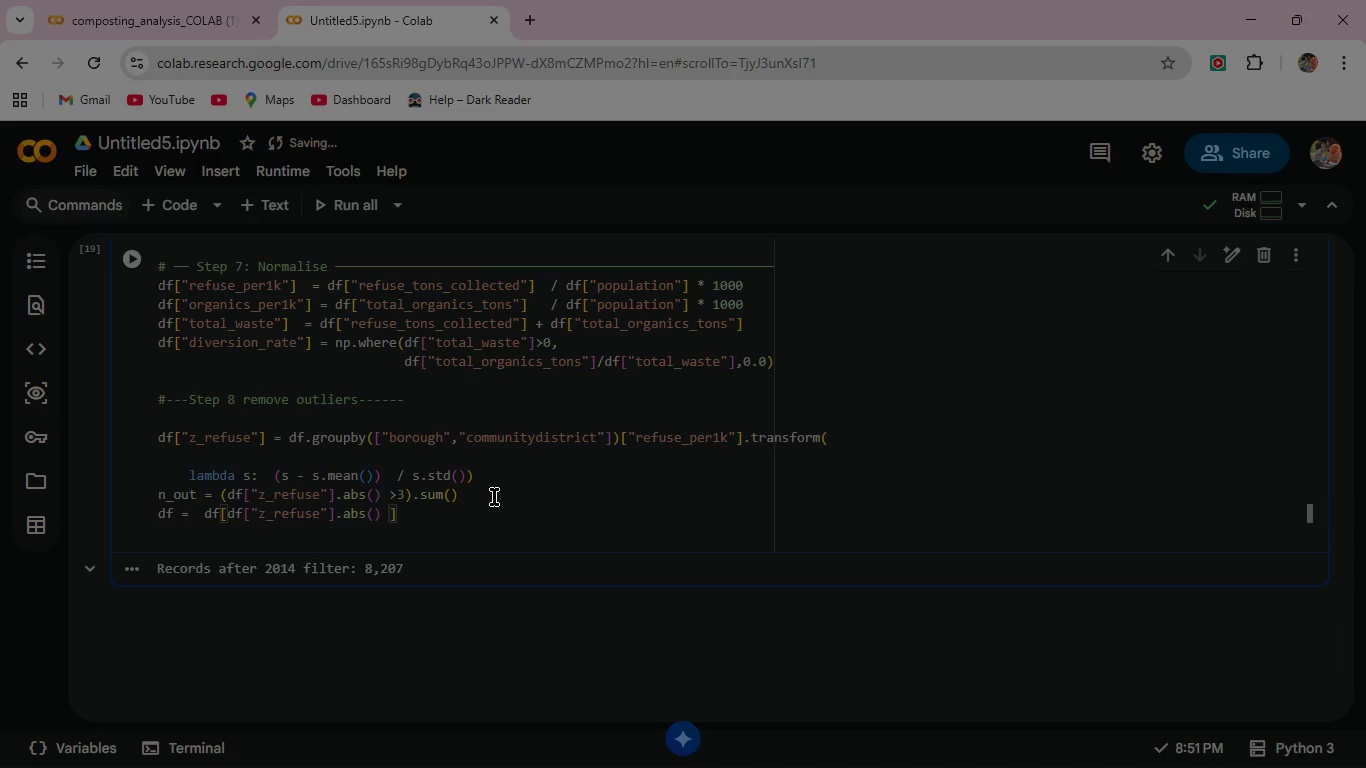 
key(Shift+Comma)
 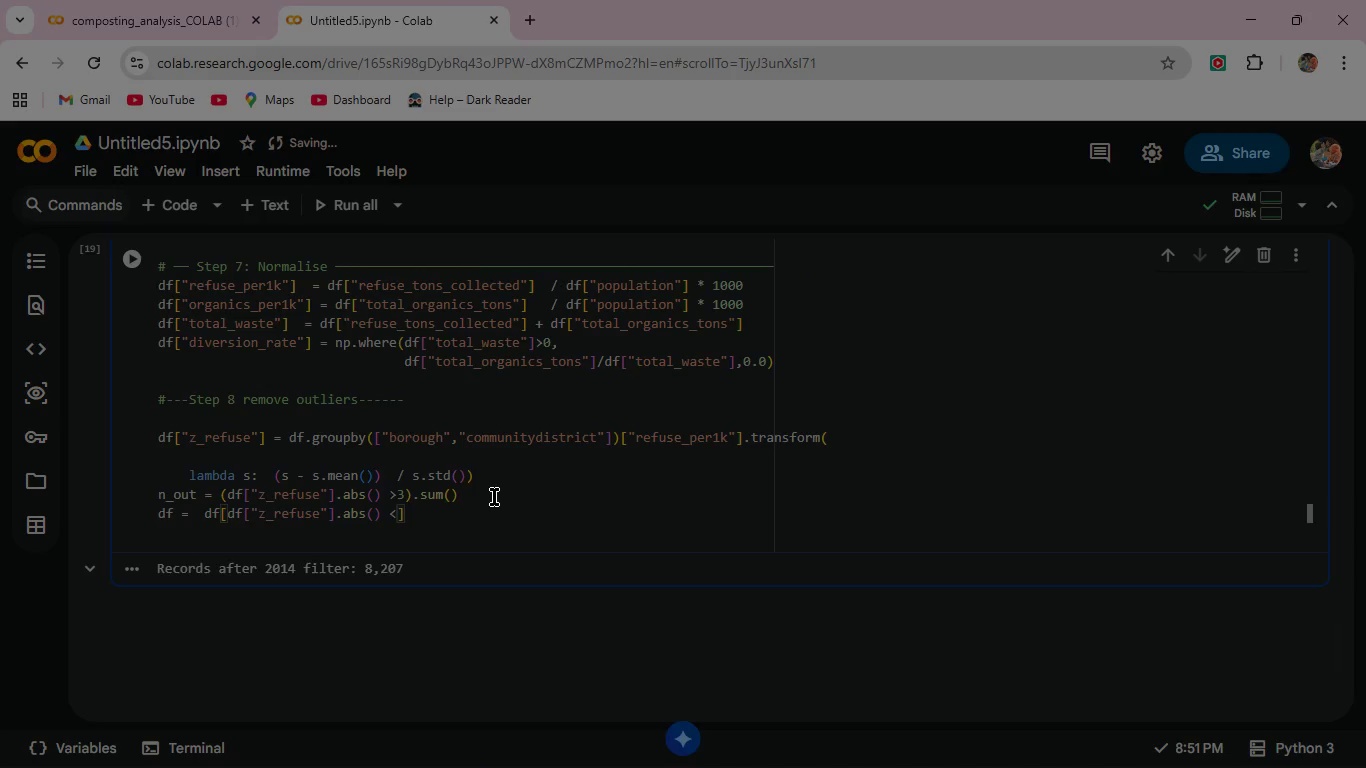 
key(Equal)
 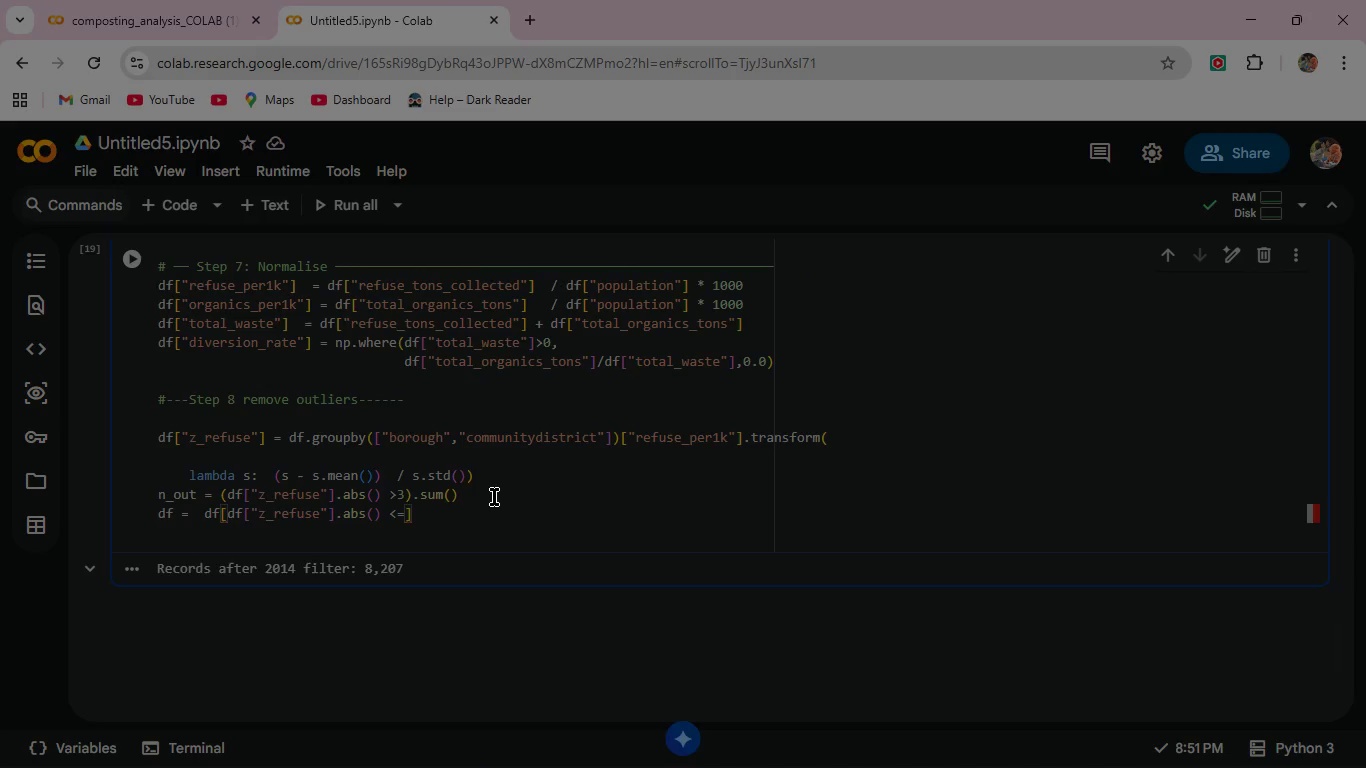 
key(3)
 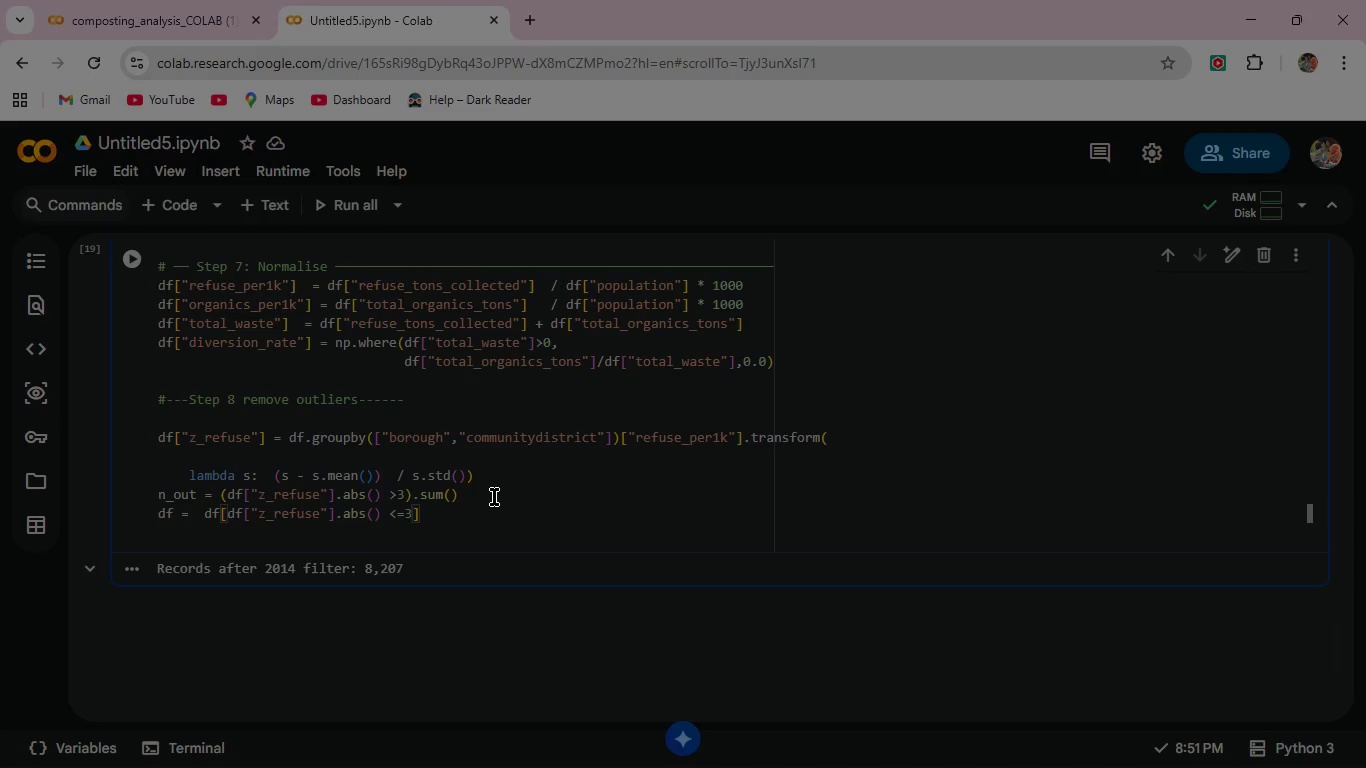 
key(ArrowRight)
 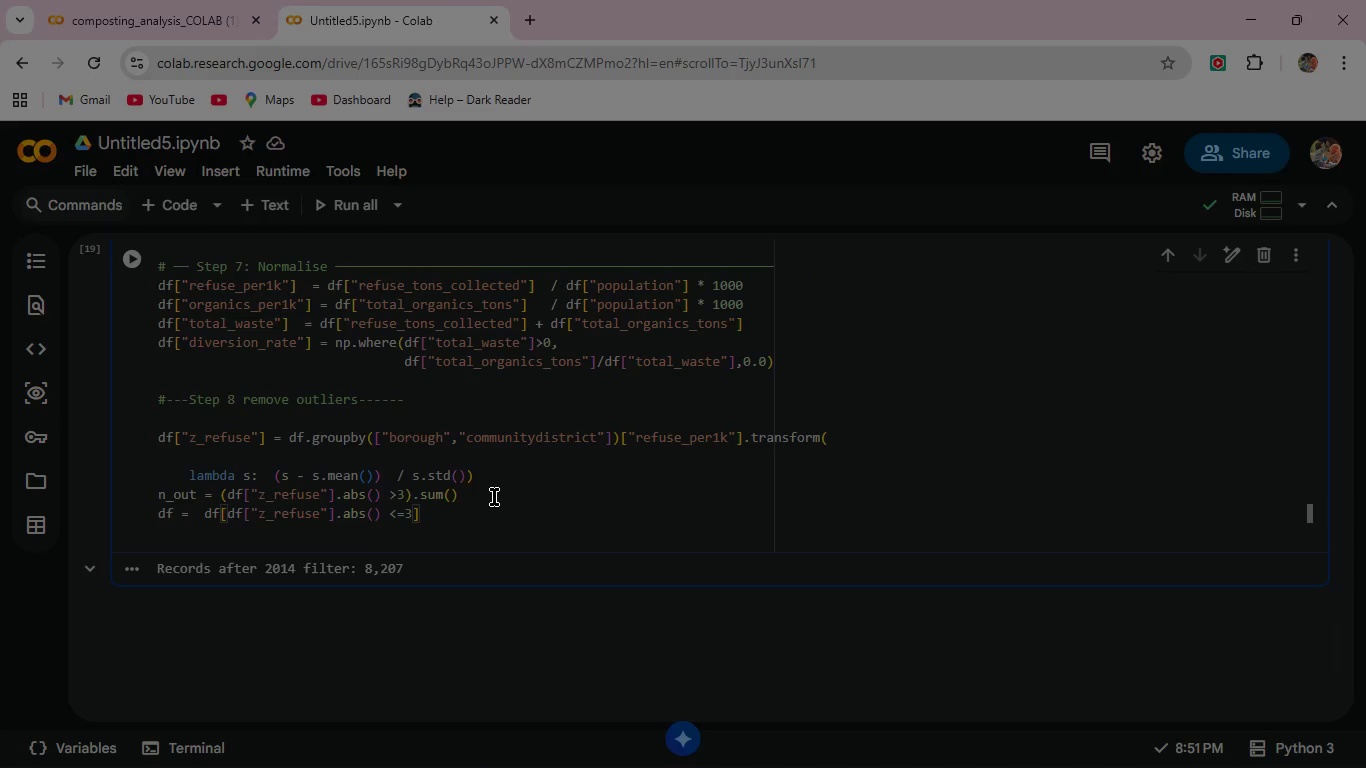 
type(.copy()
 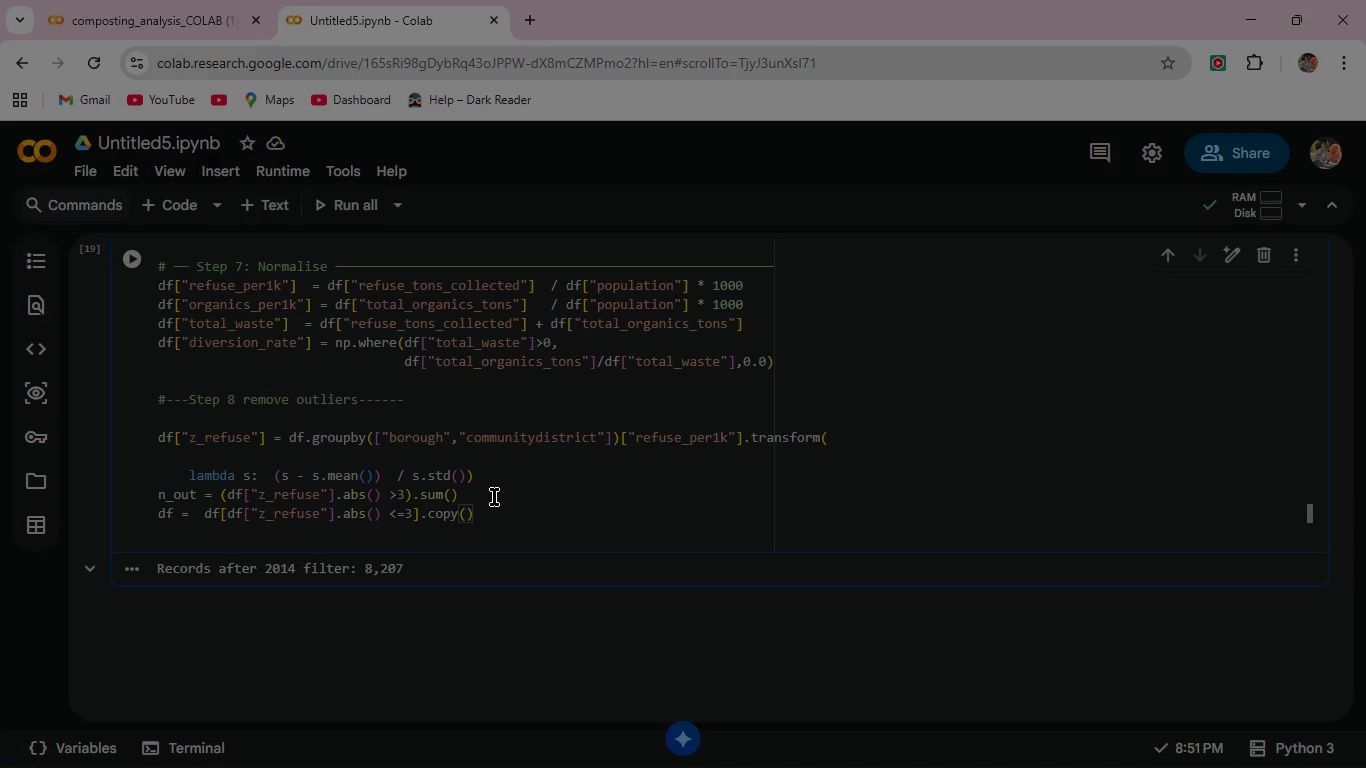 
double_click([499, 513])
 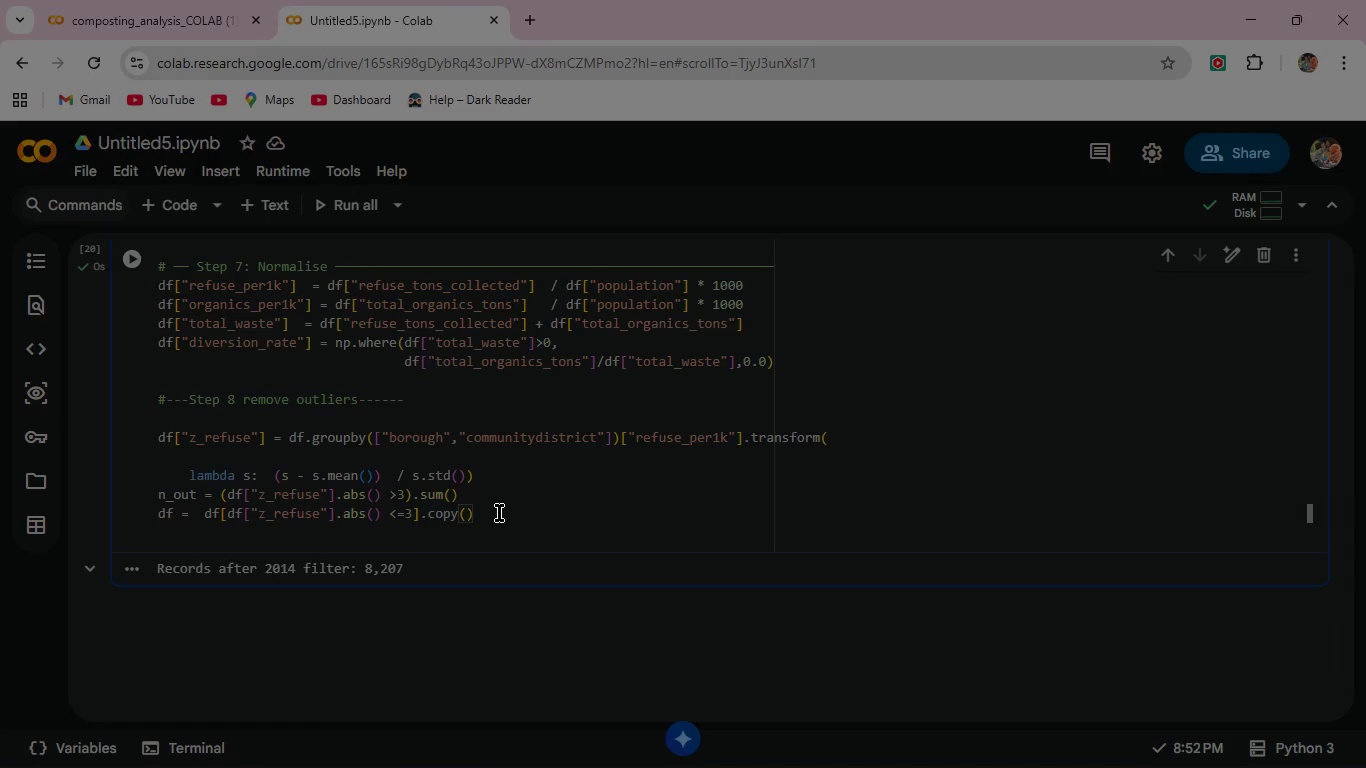 
key(Enter)
 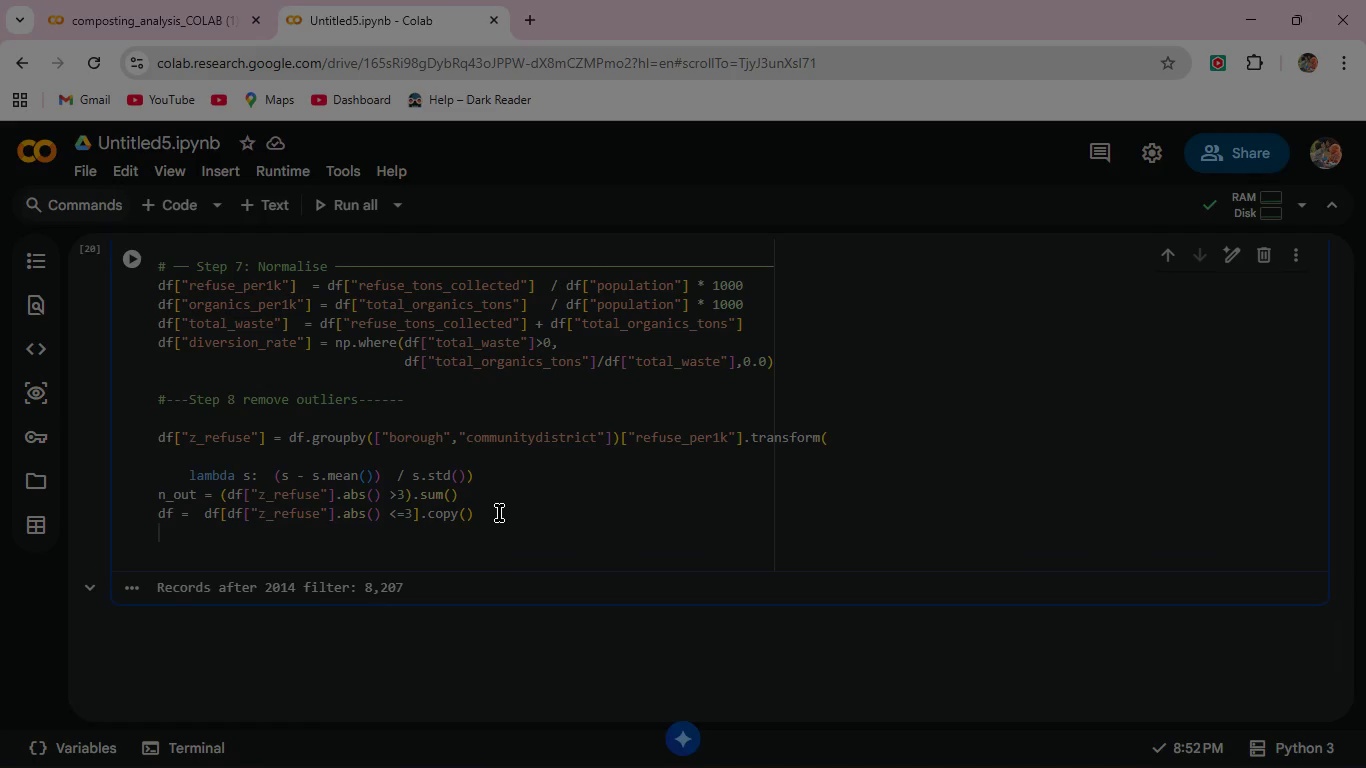 
key(Enter)
 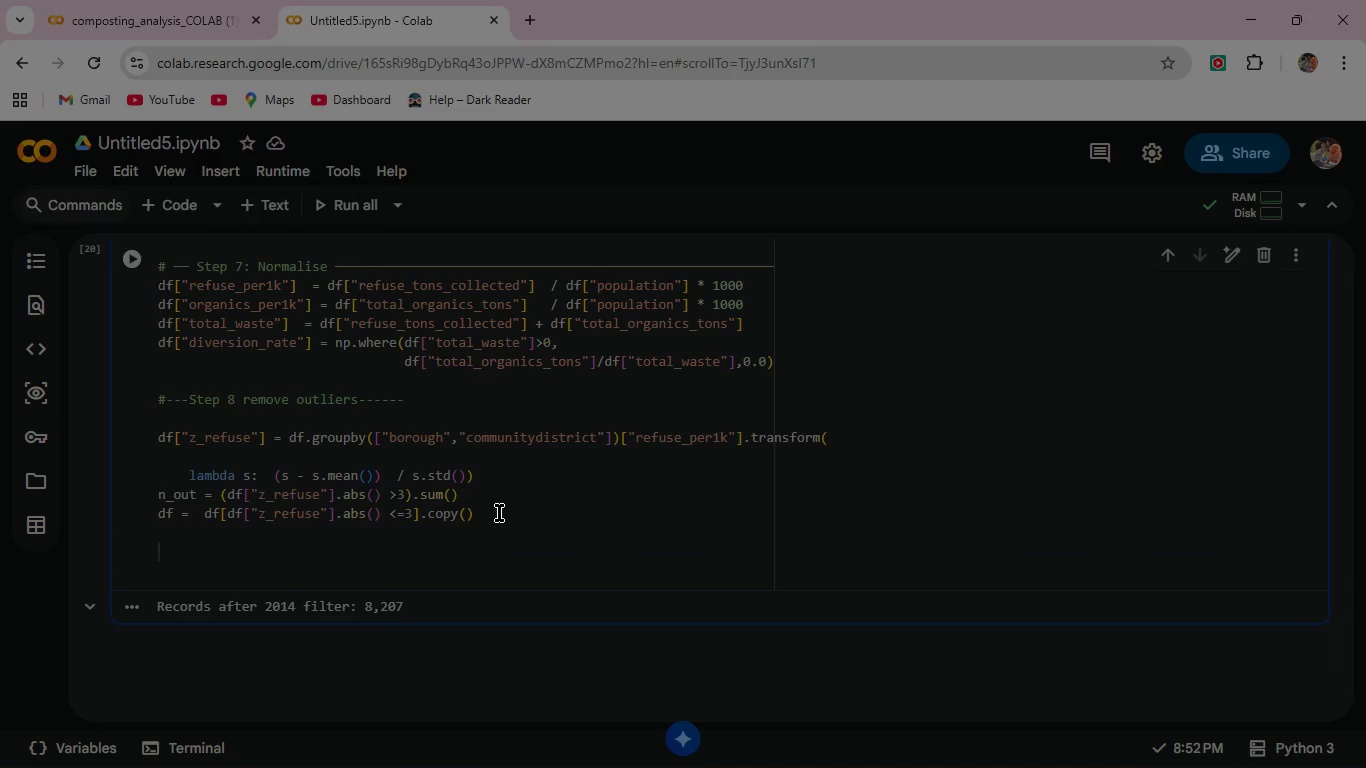 
type(print)
 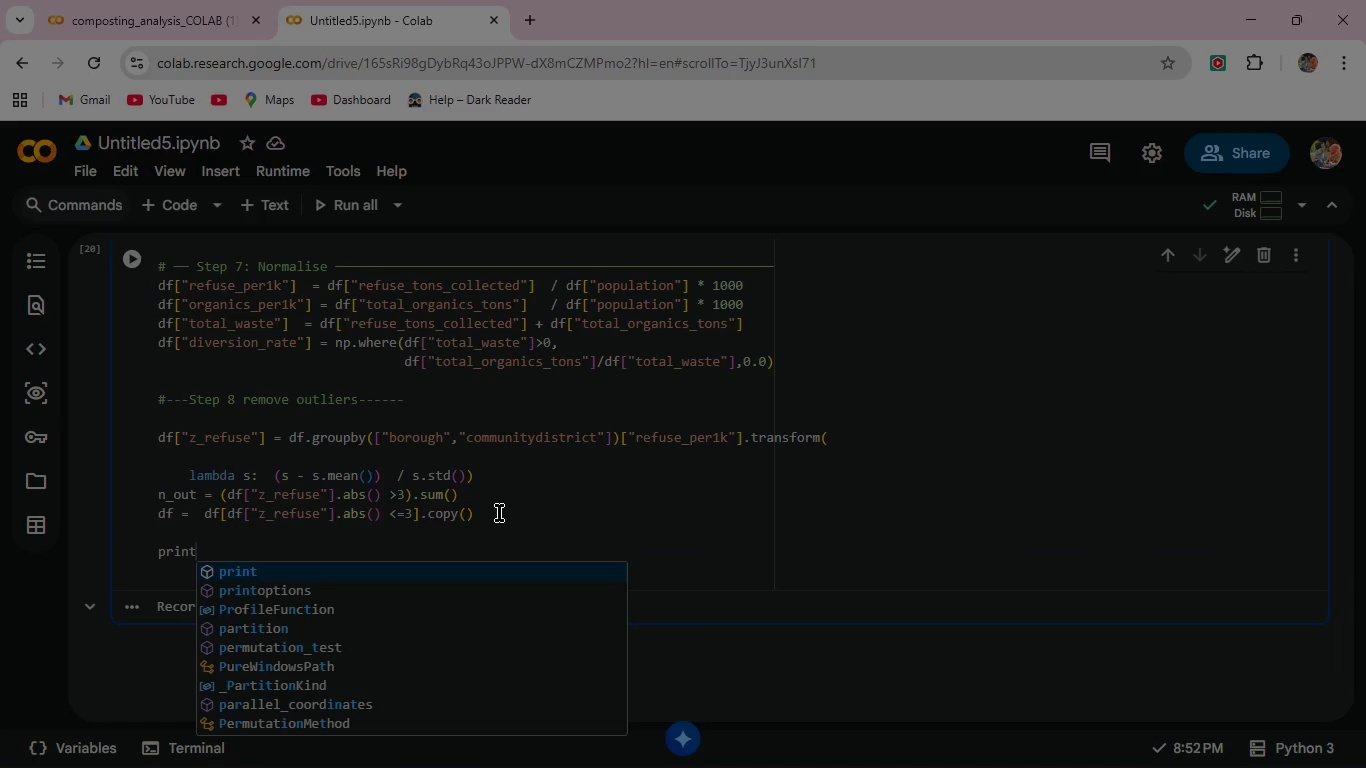 
wait(10.42)
 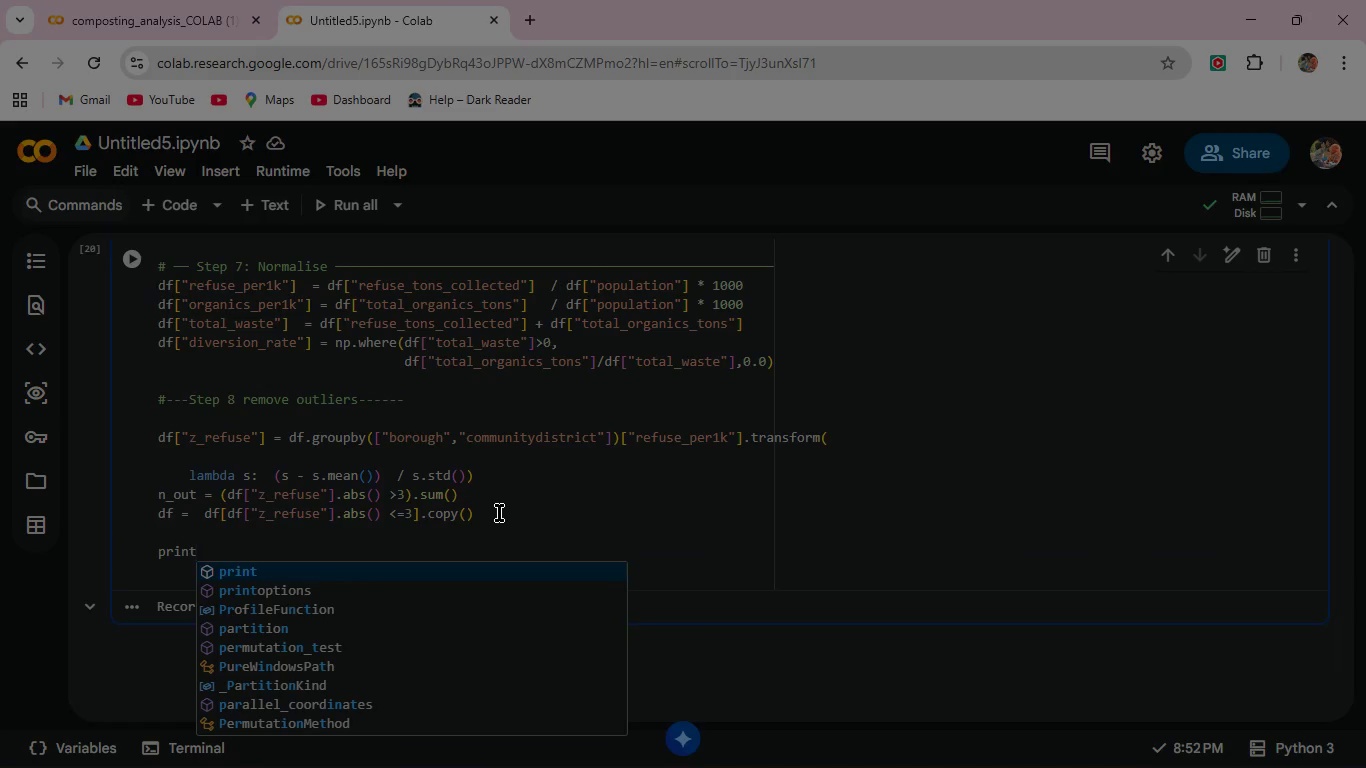 
key(Shift+9)
 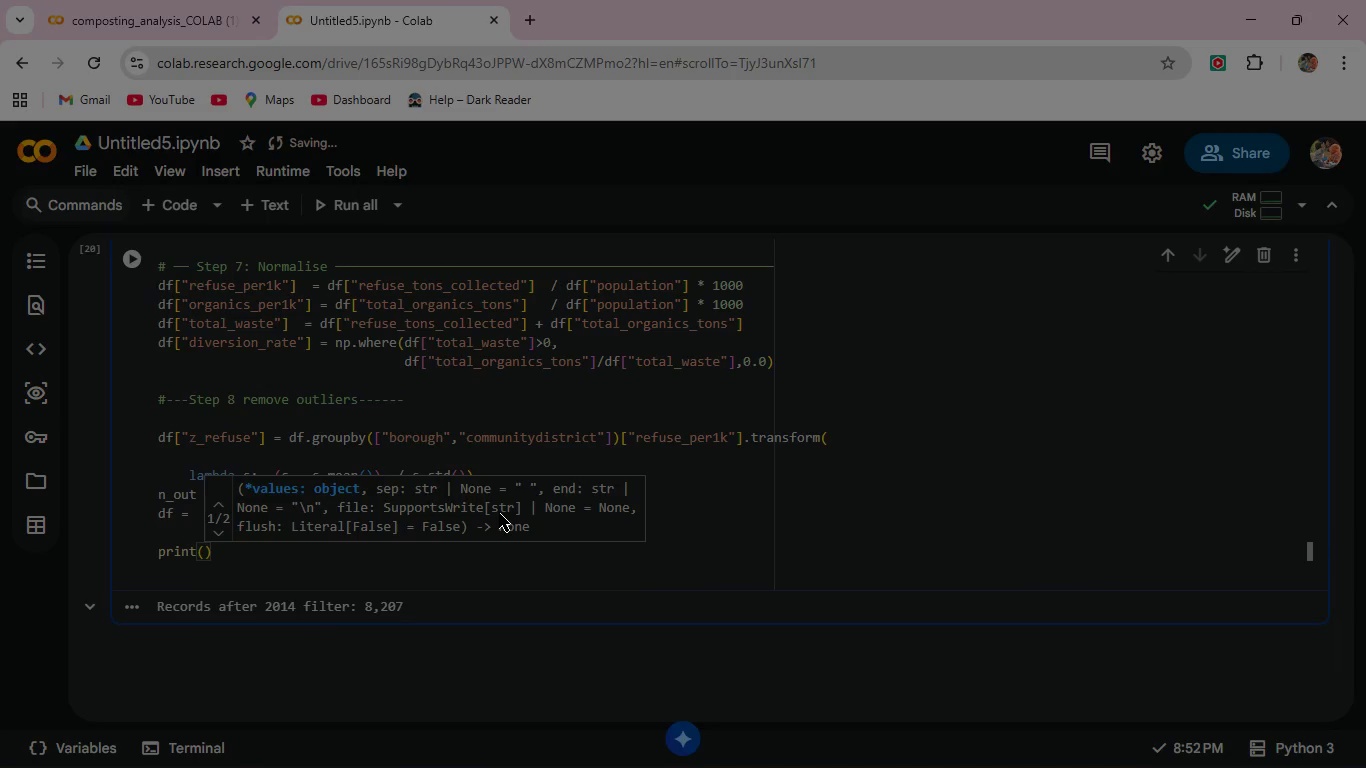 
key(Shift+ShiftRight)
 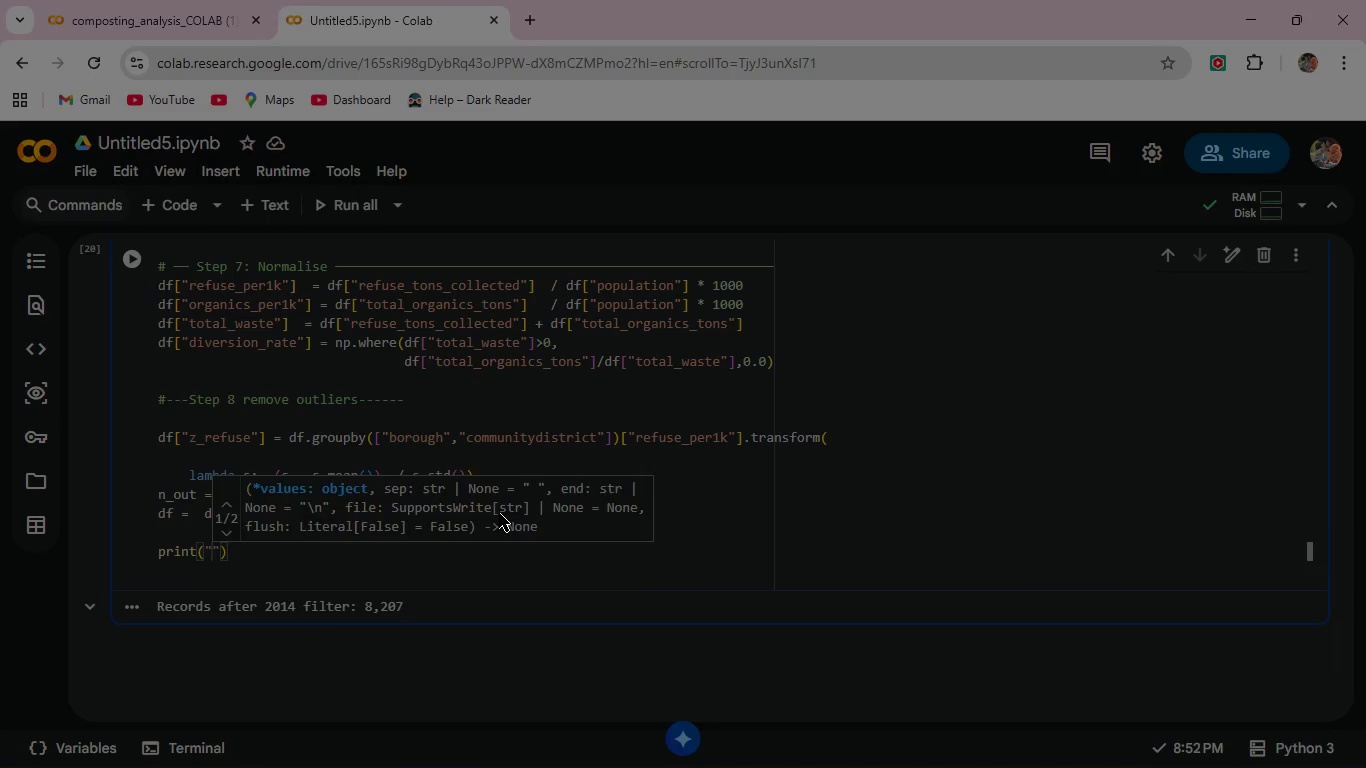 
key(Shift+Quote)
 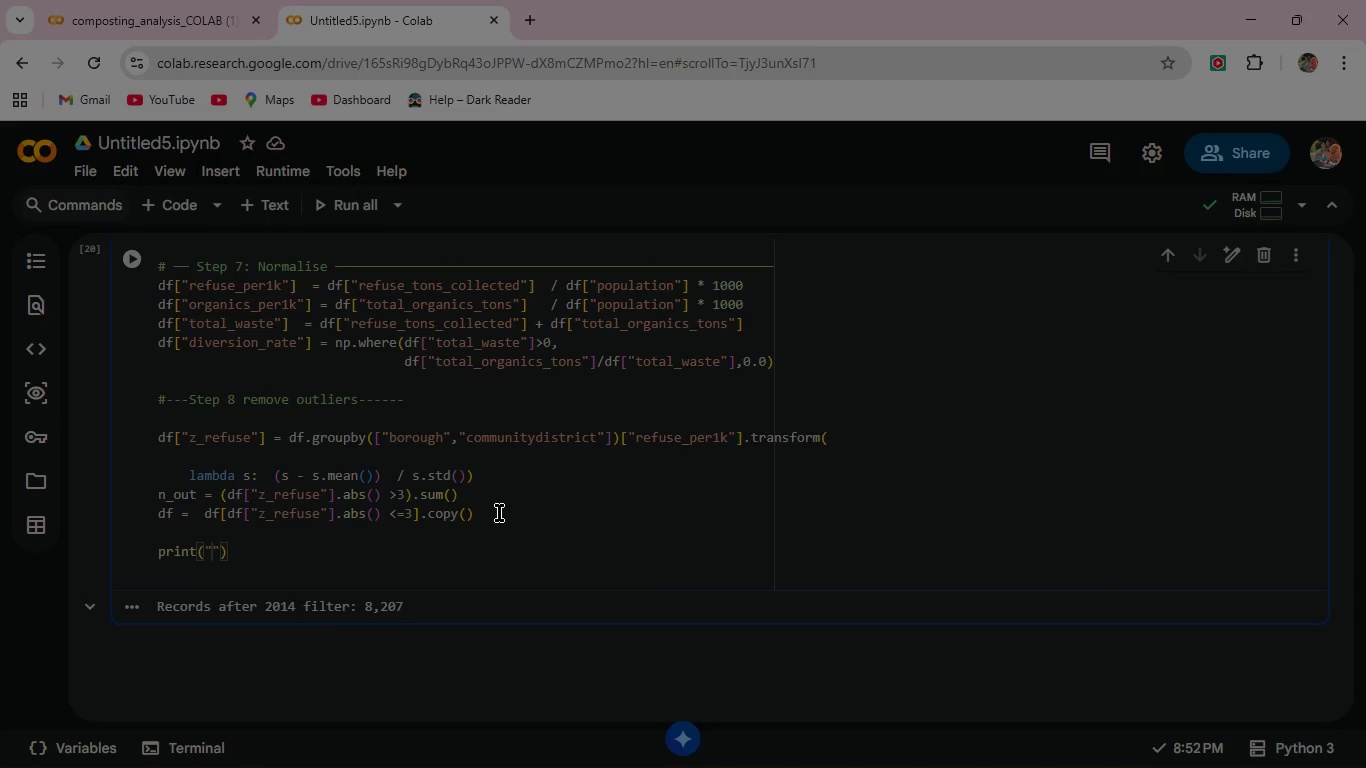 
key(F)
 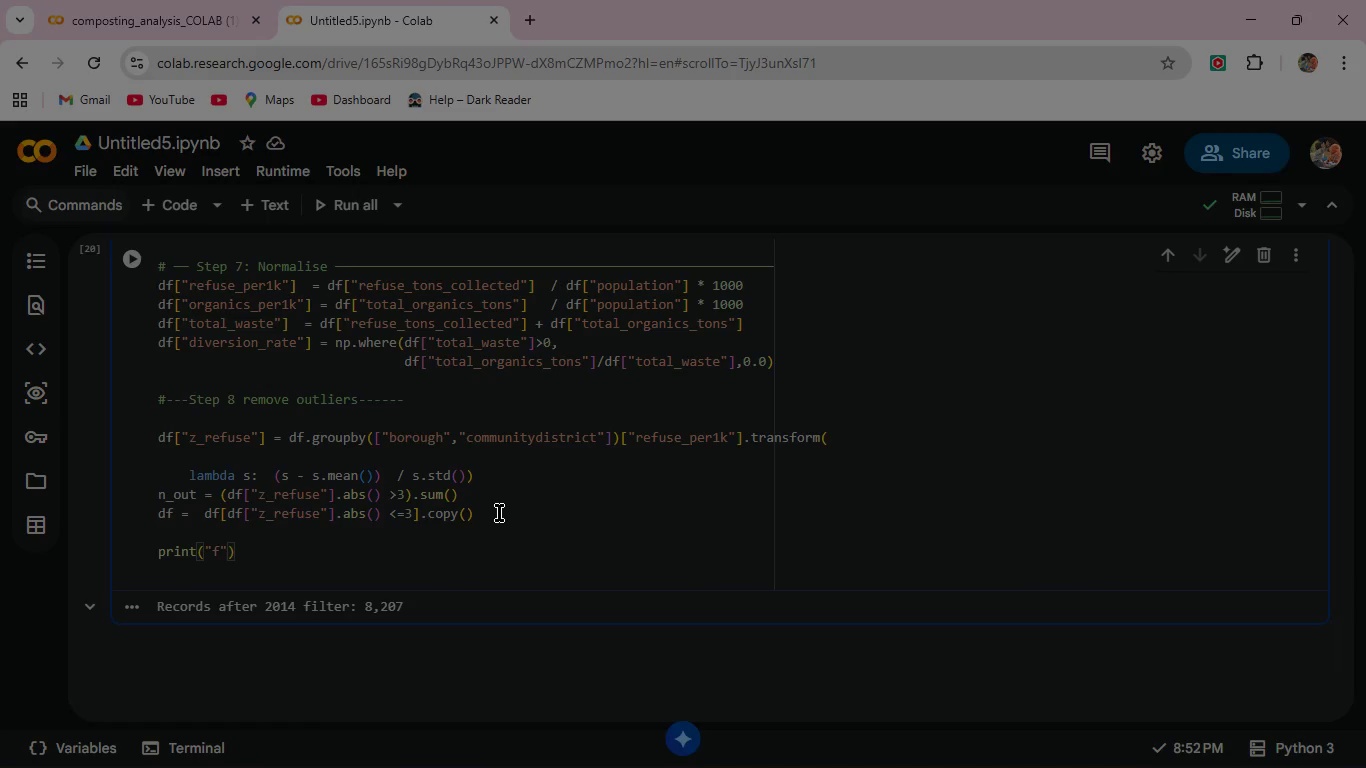 
key(Backspace)
key(Backspace)
type(f" Outliers removed : {n_out)
 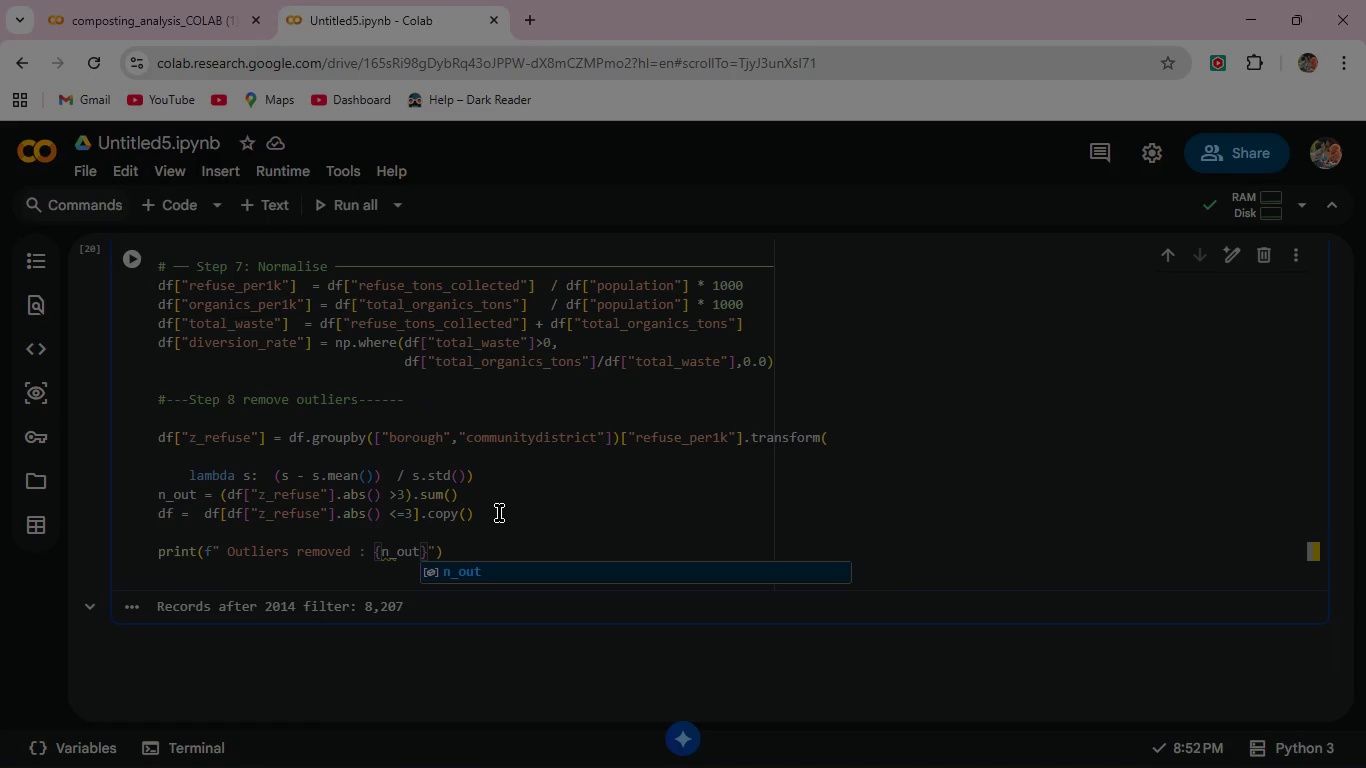 
wait(6.76)
 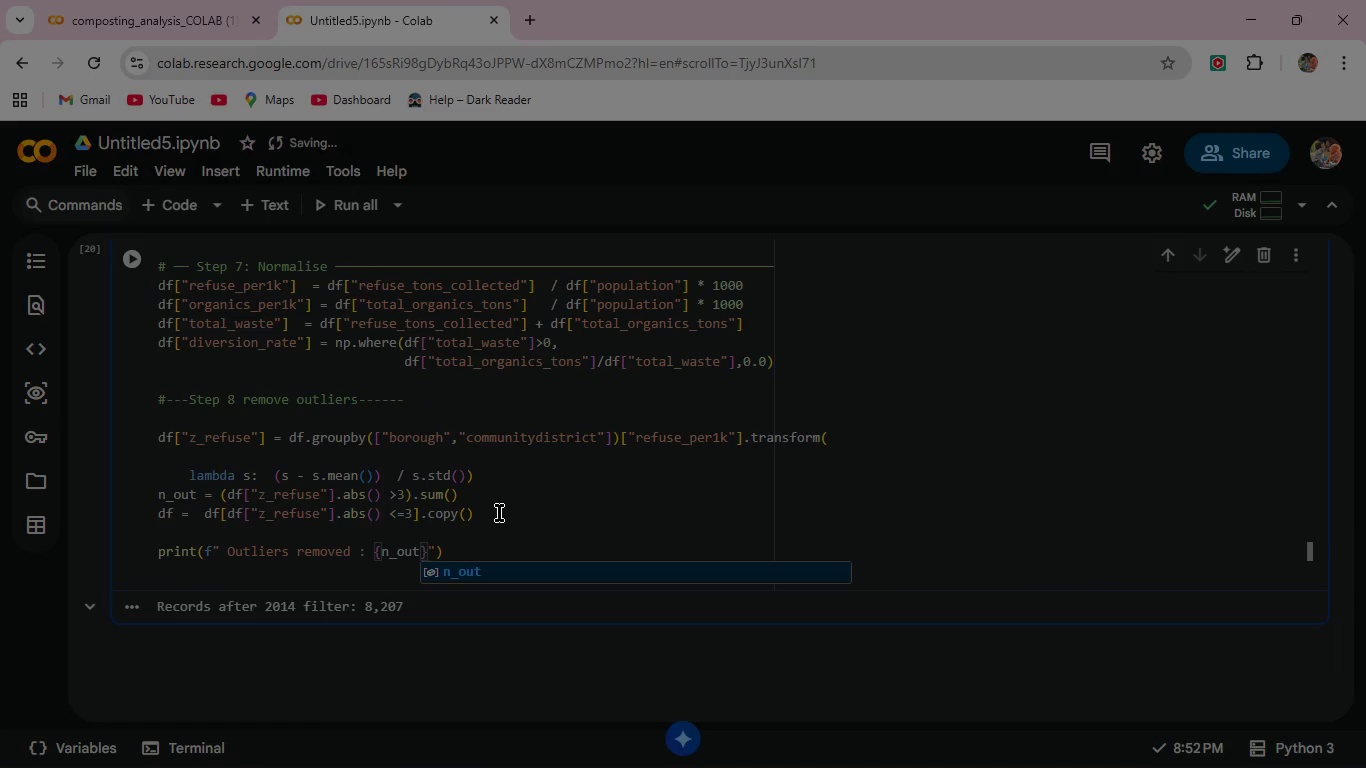 
left_click([457, 550])
 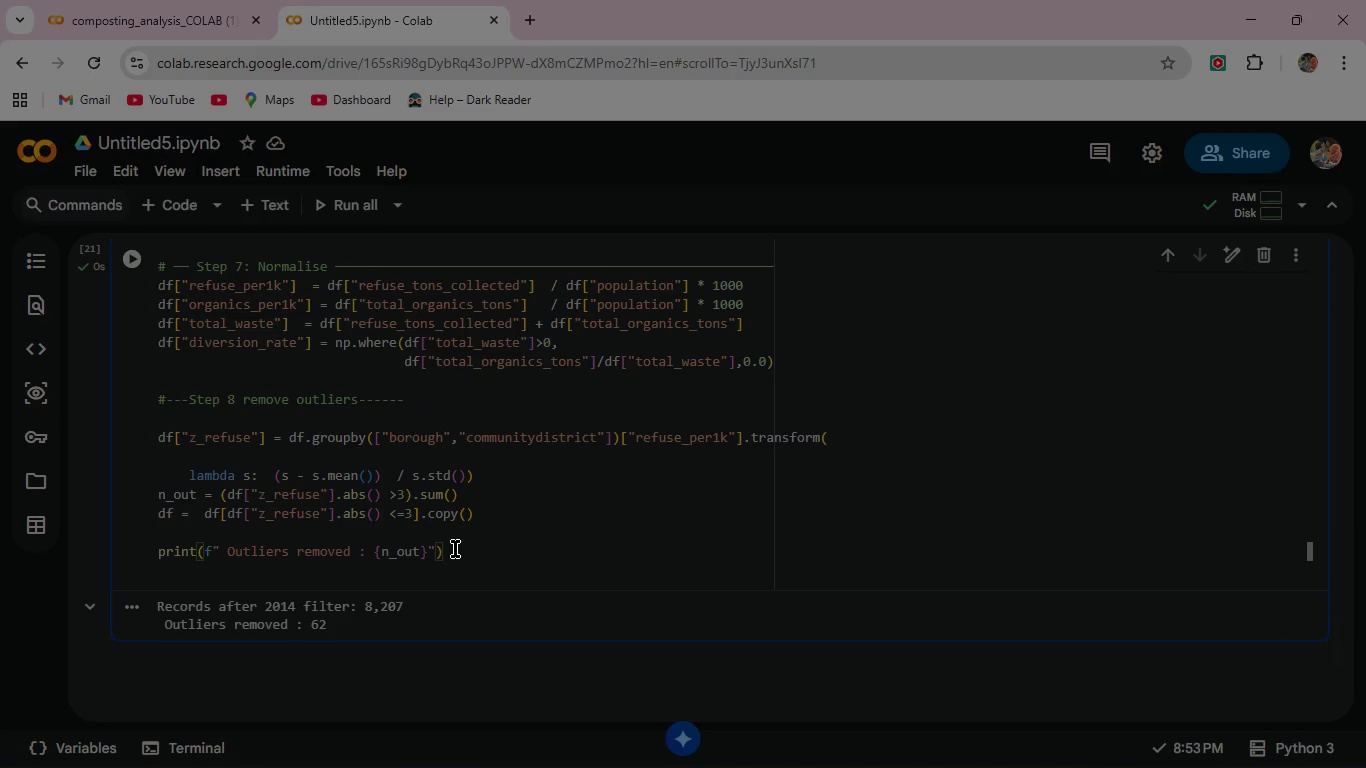 
left_click([455, 549])
 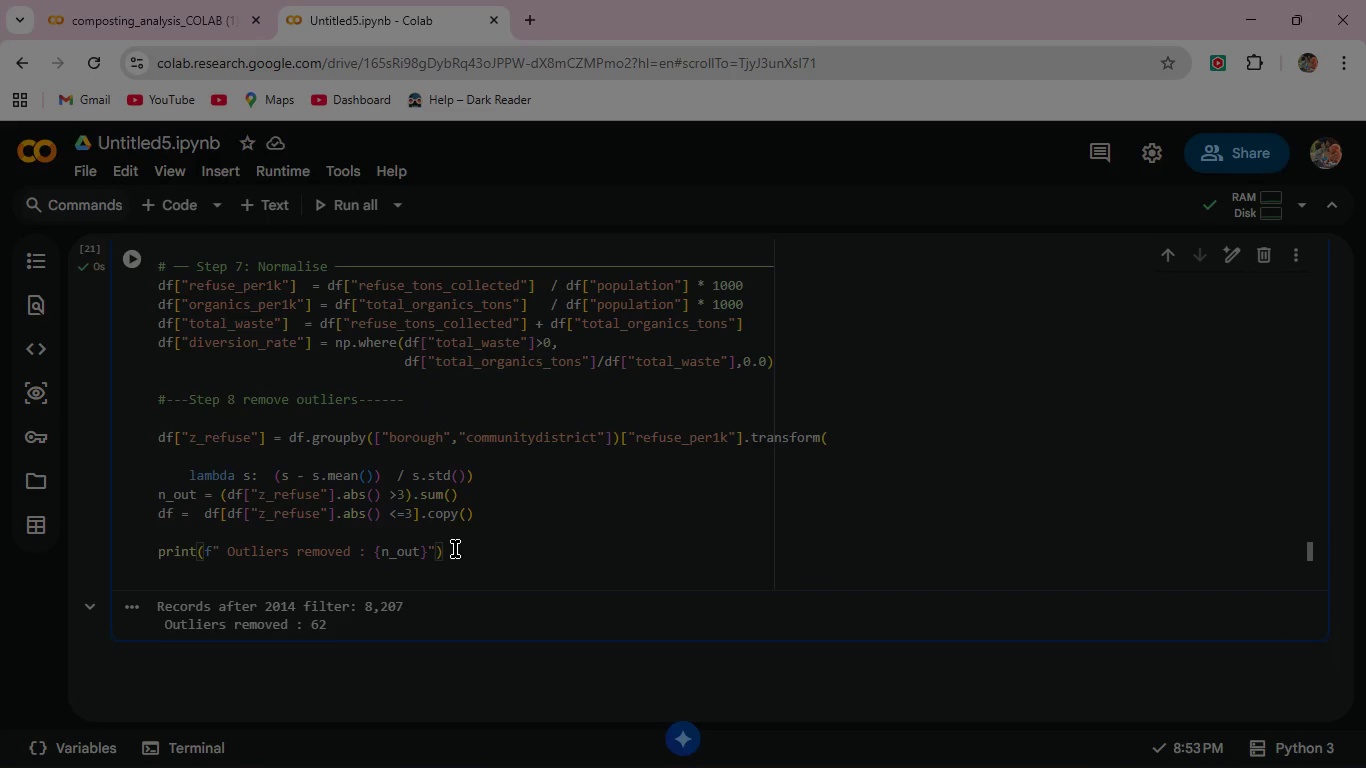 
key(Enter)
 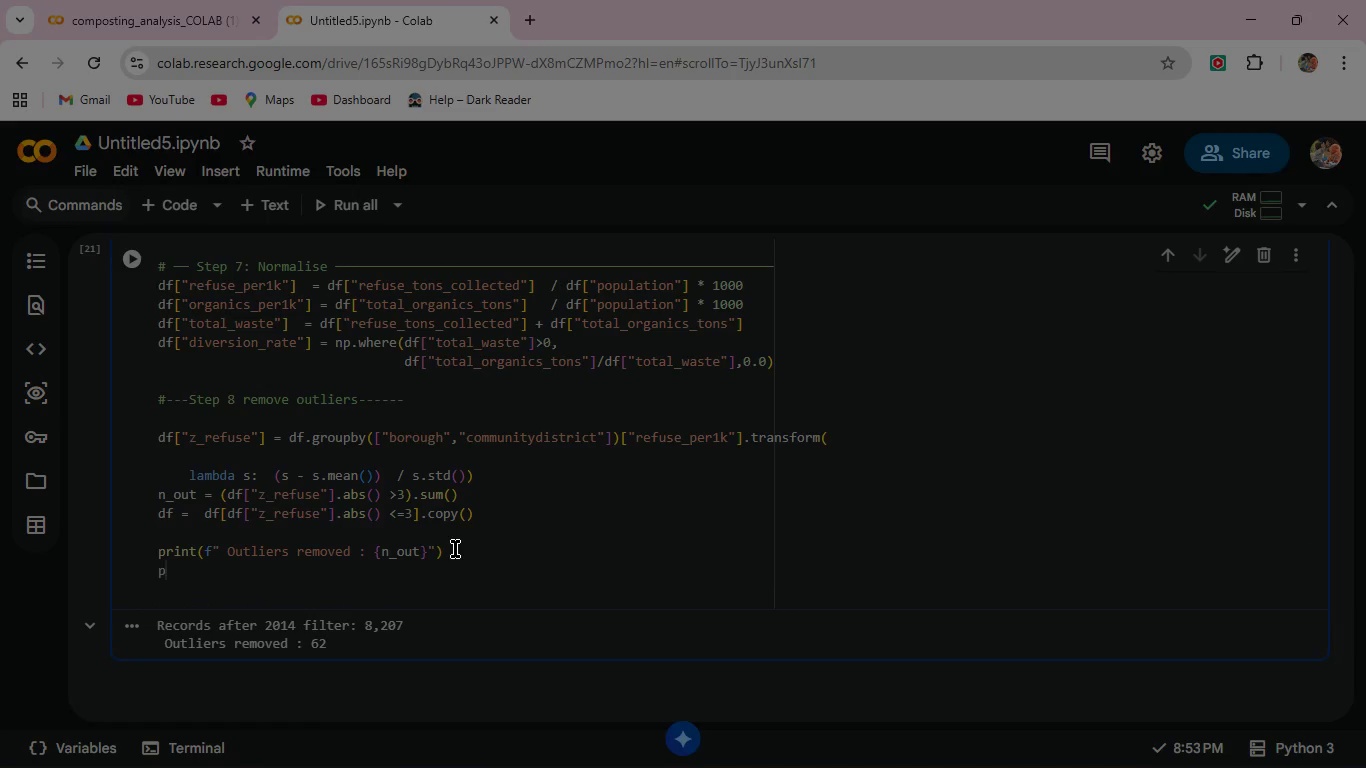 
type(print(f"Final cleaned shape: {n)
key(Backspace)
type(df.shape)
 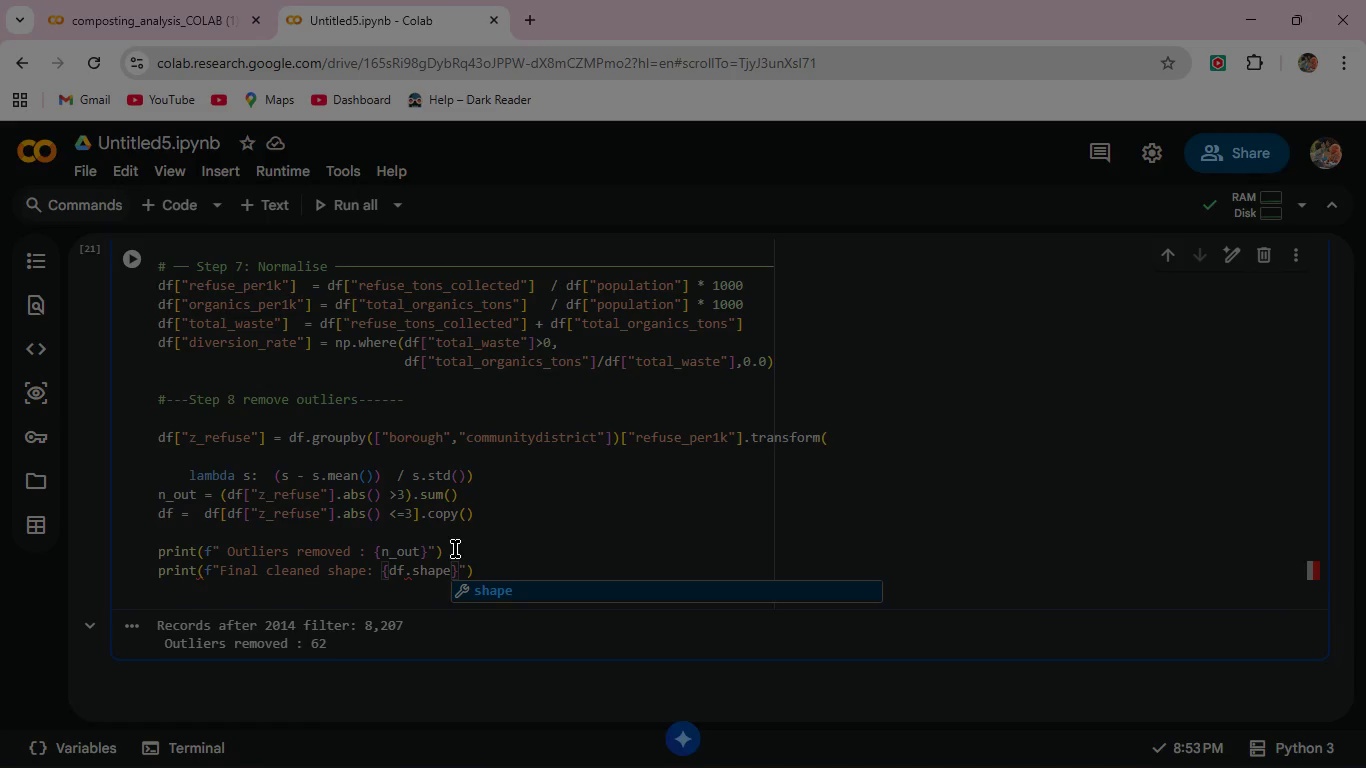 
left_click([137, 262])
 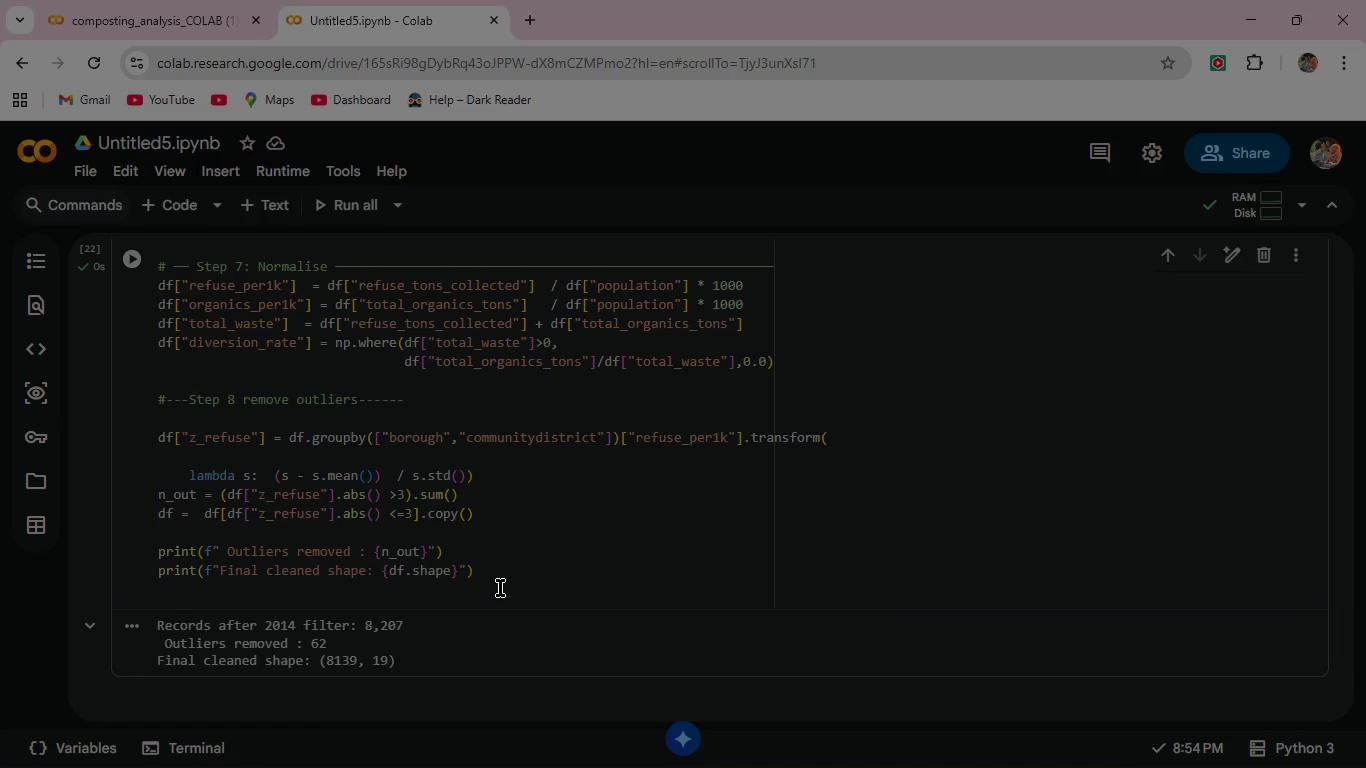 
left_click([484, 568])
 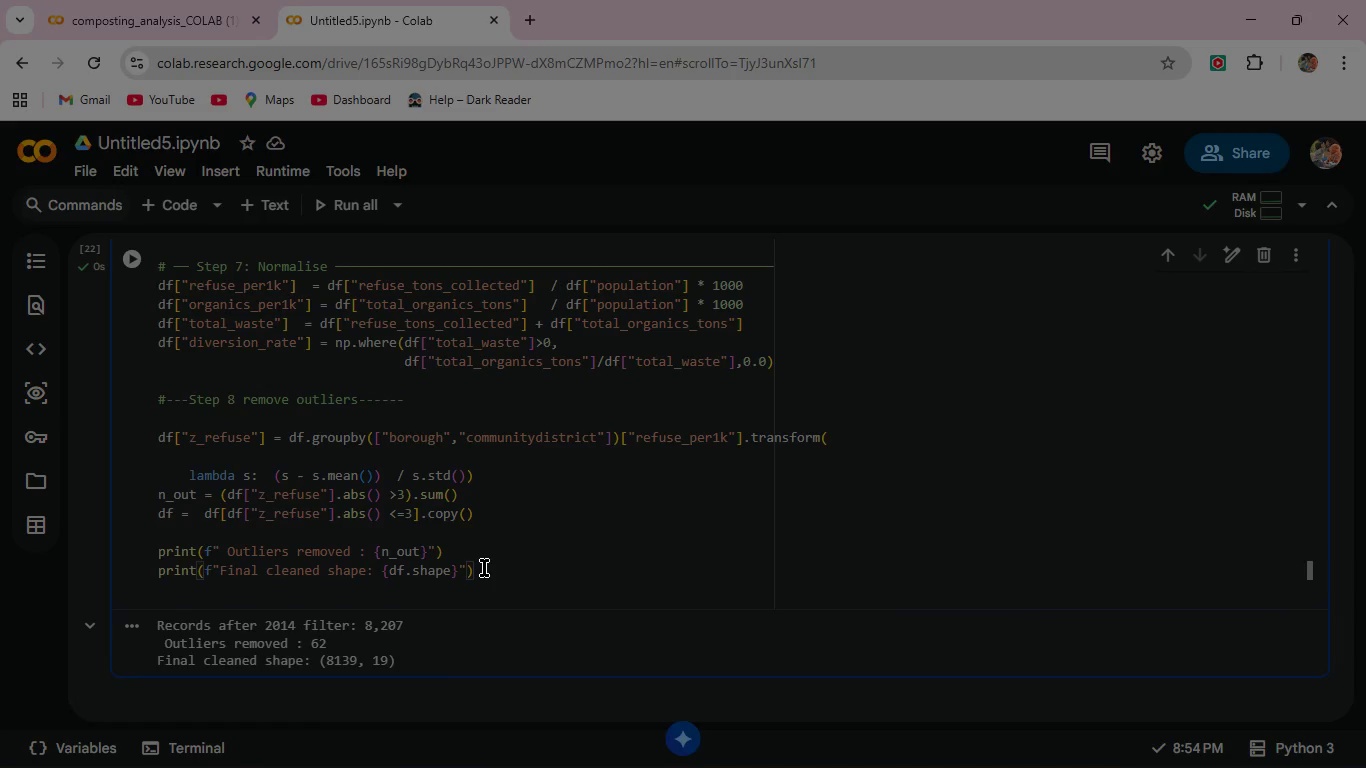 
left_click([484, 568])
 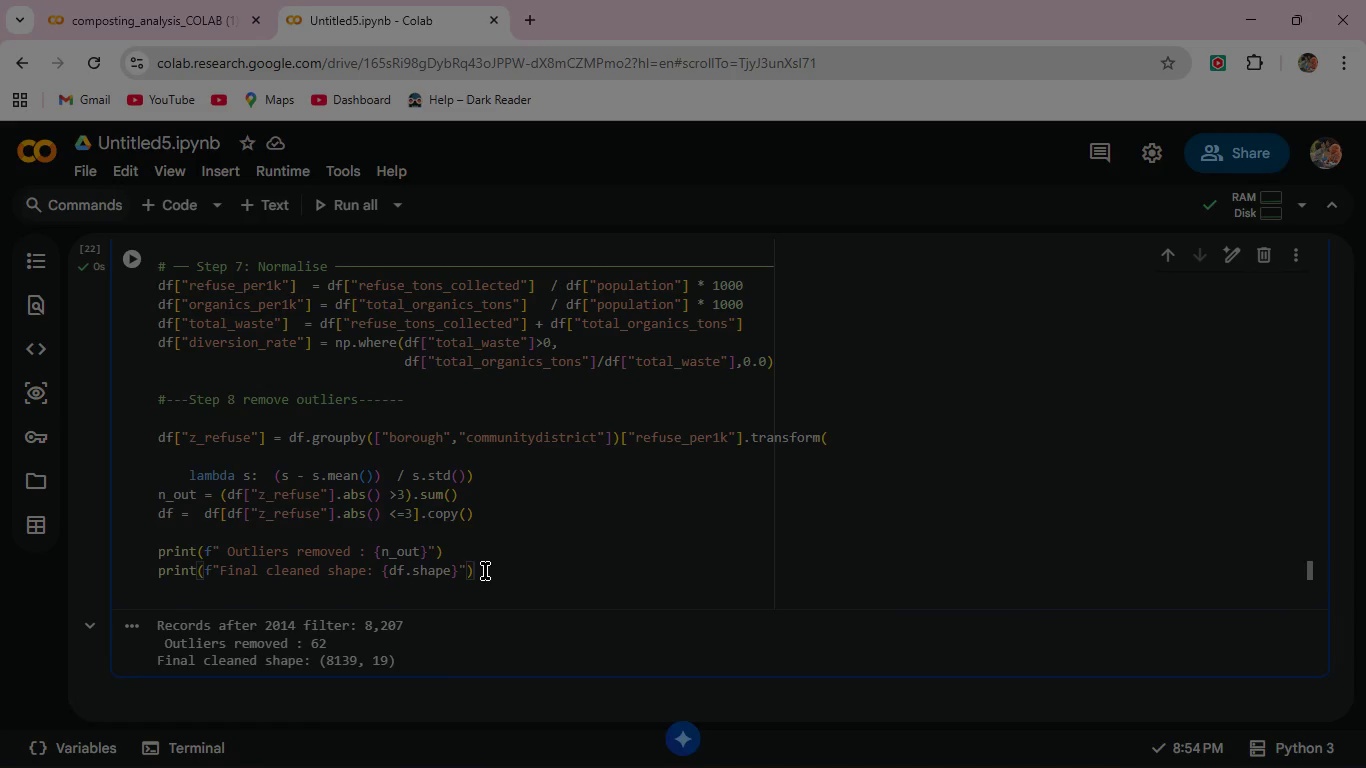 
key(Enter)
 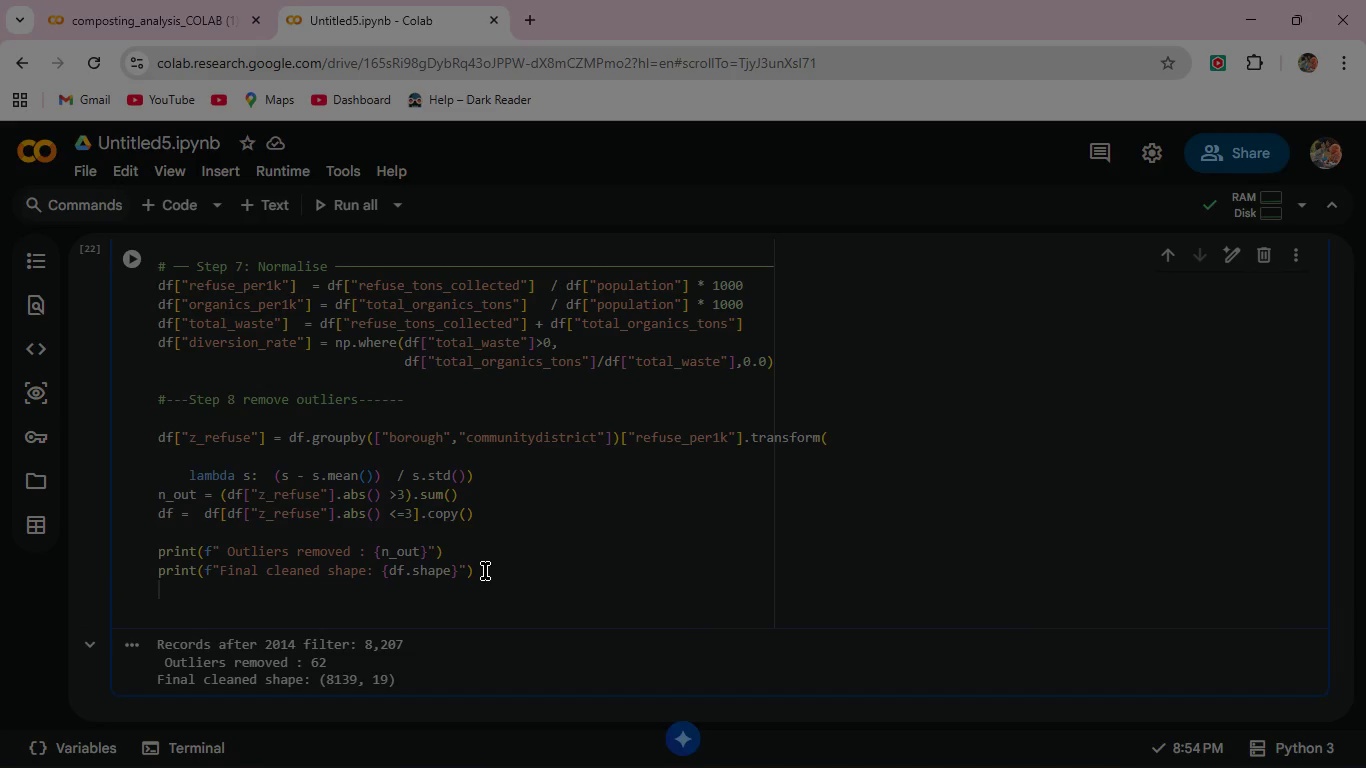 
type(print(f"nNull check (key columns) : \n {df)
 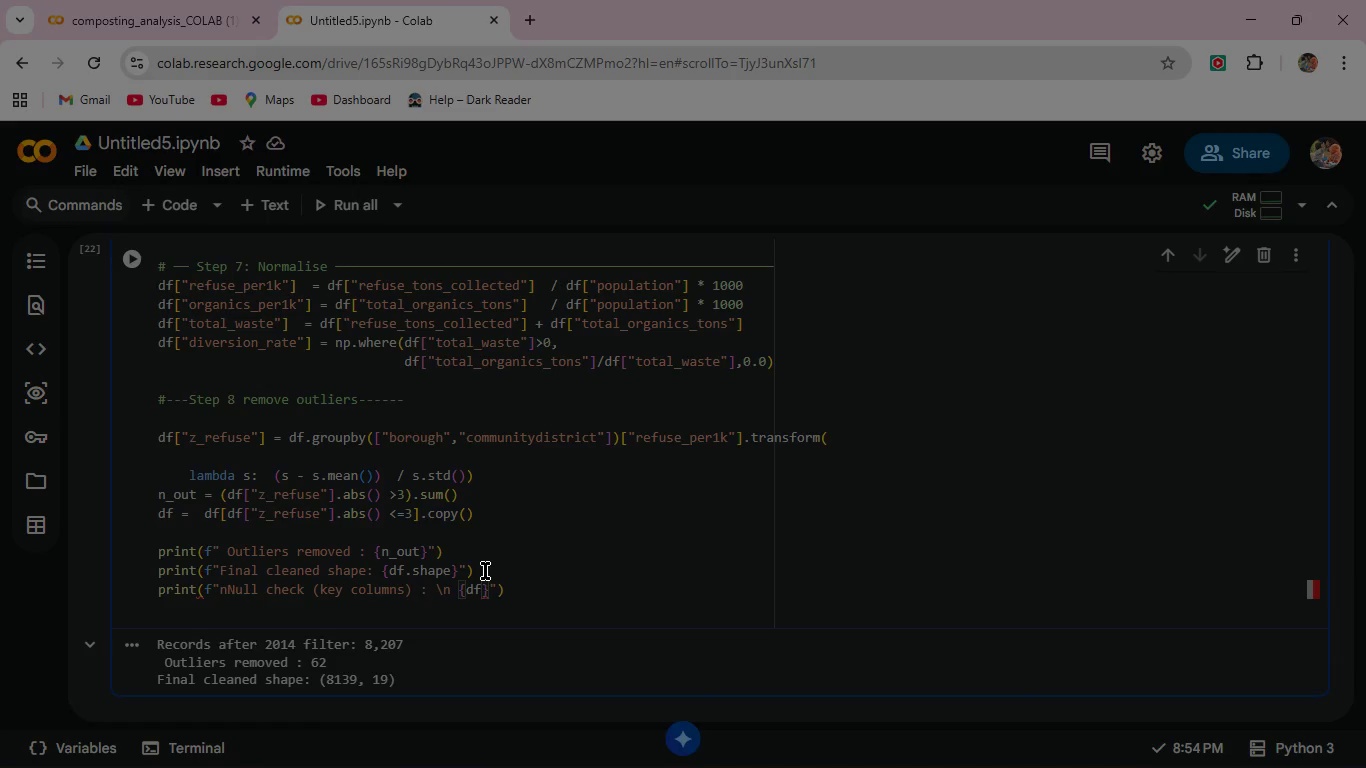 
key(BracketLeft)
 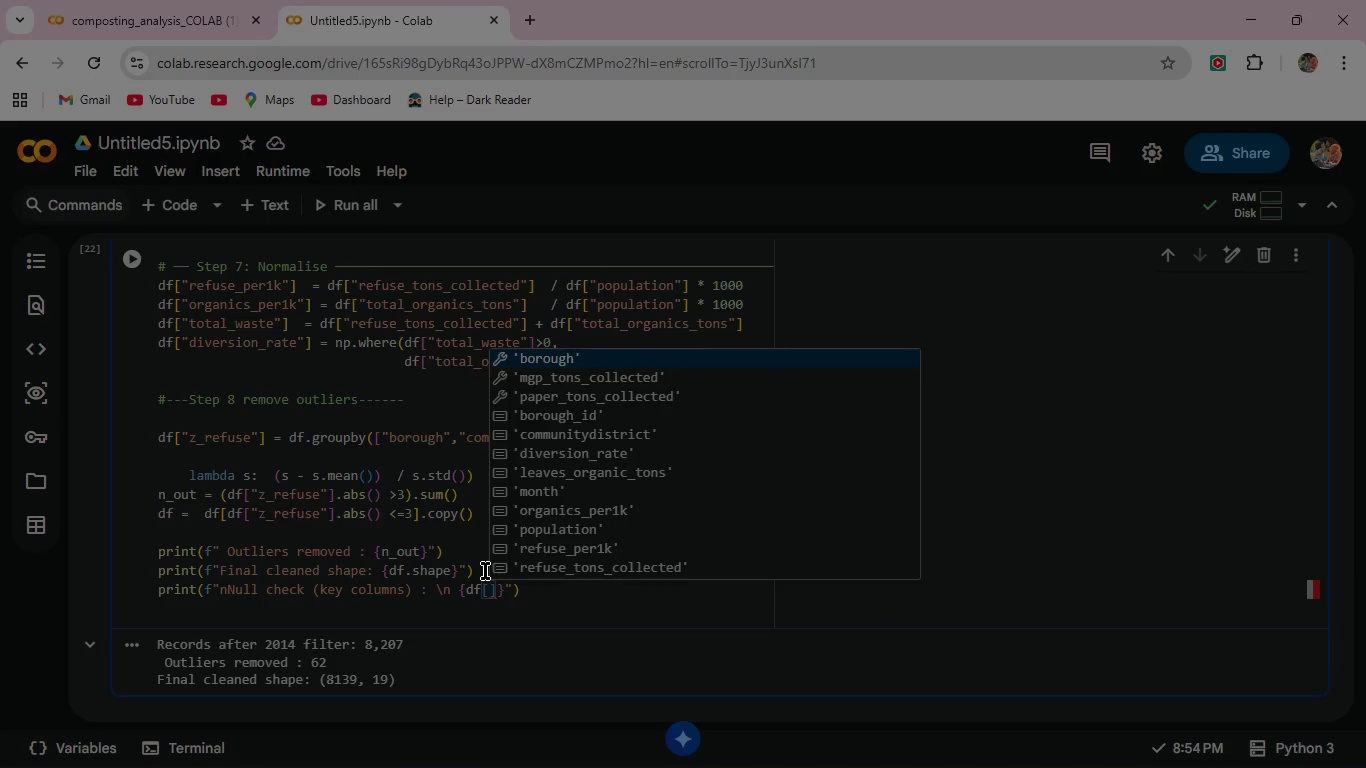 
key(BracketLeft)
 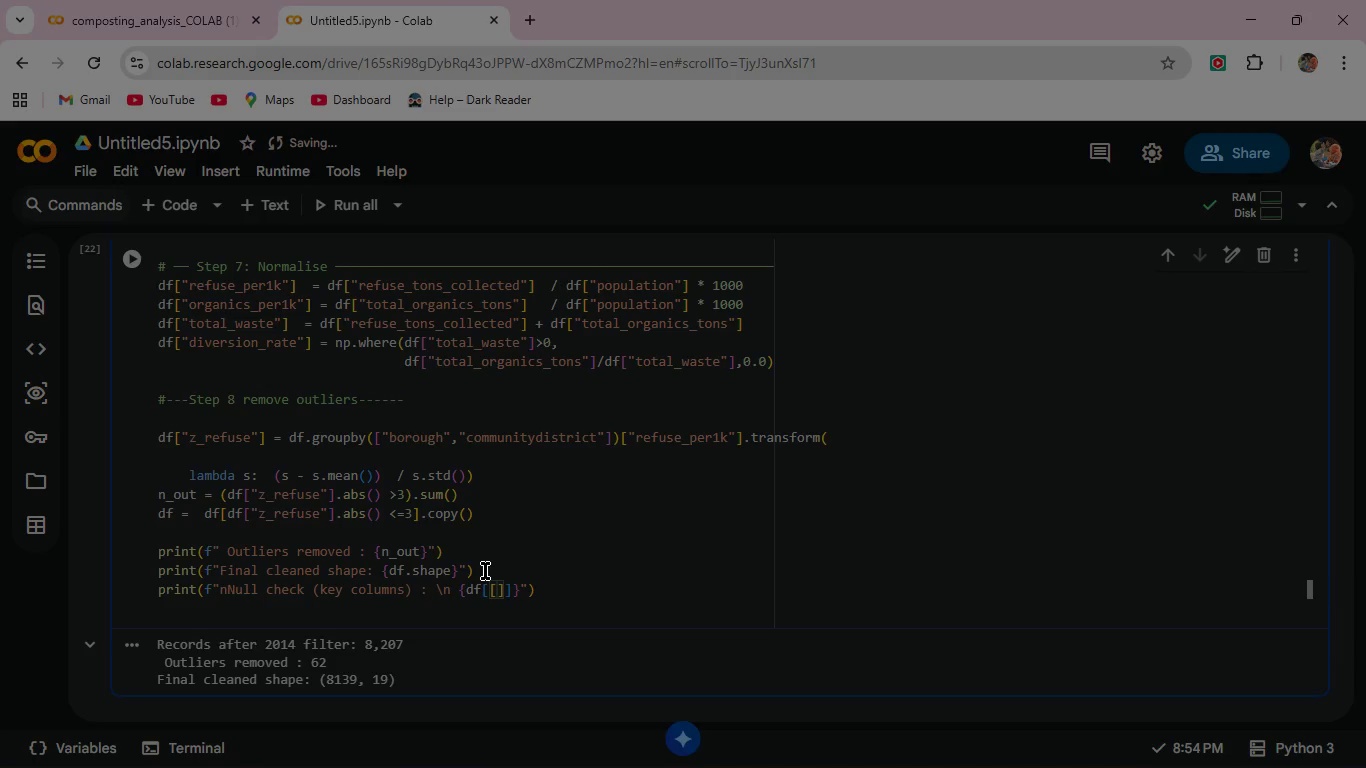 
type('refuse)
 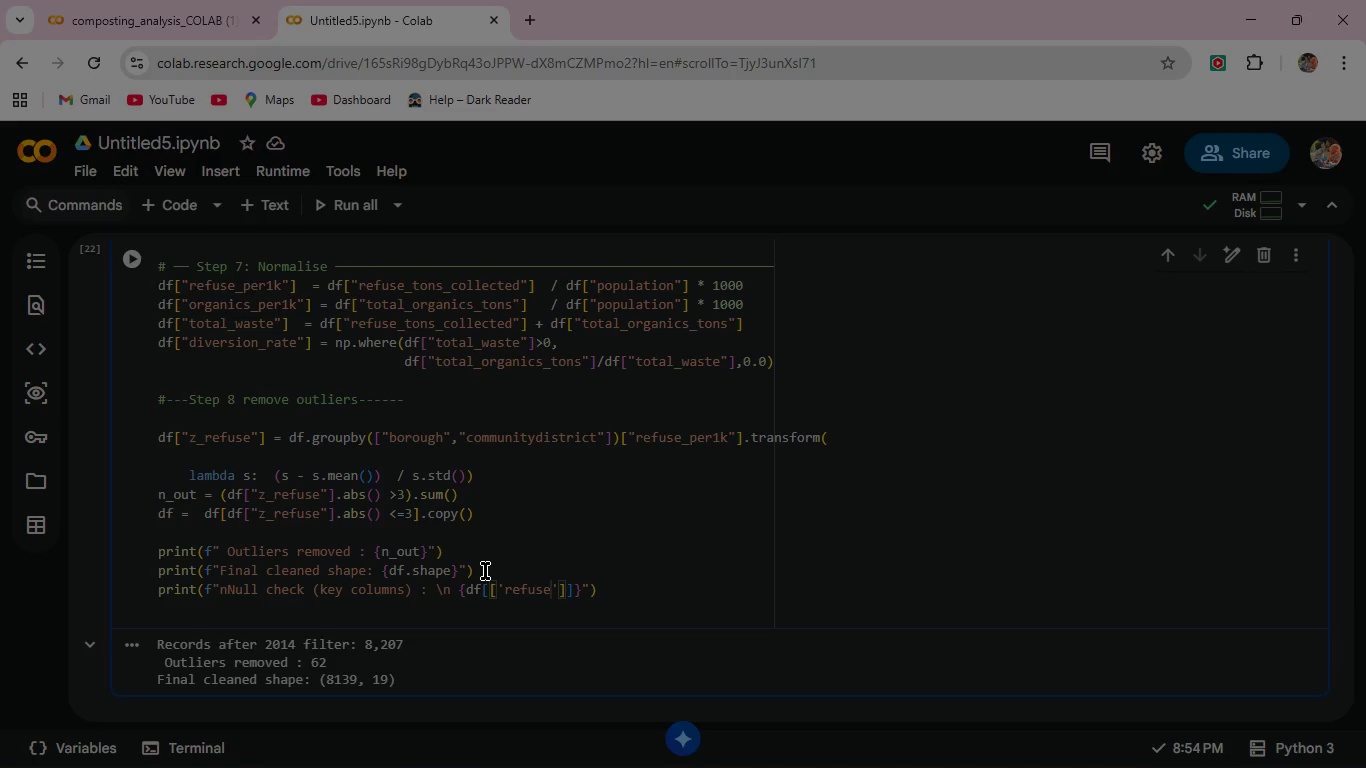 
hold_key(key=ShiftRight, duration=1.5)
 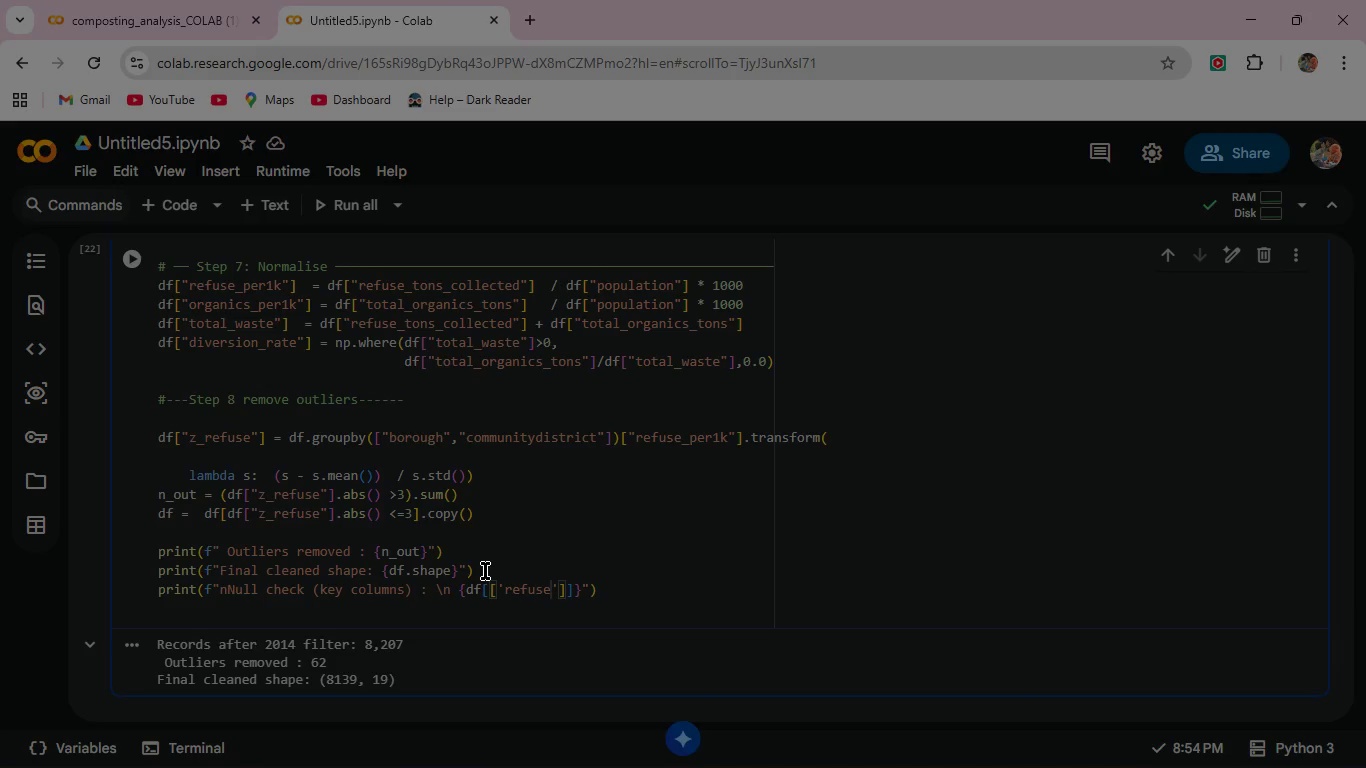 
hold_key(key=ShiftRight, duration=1.51)
 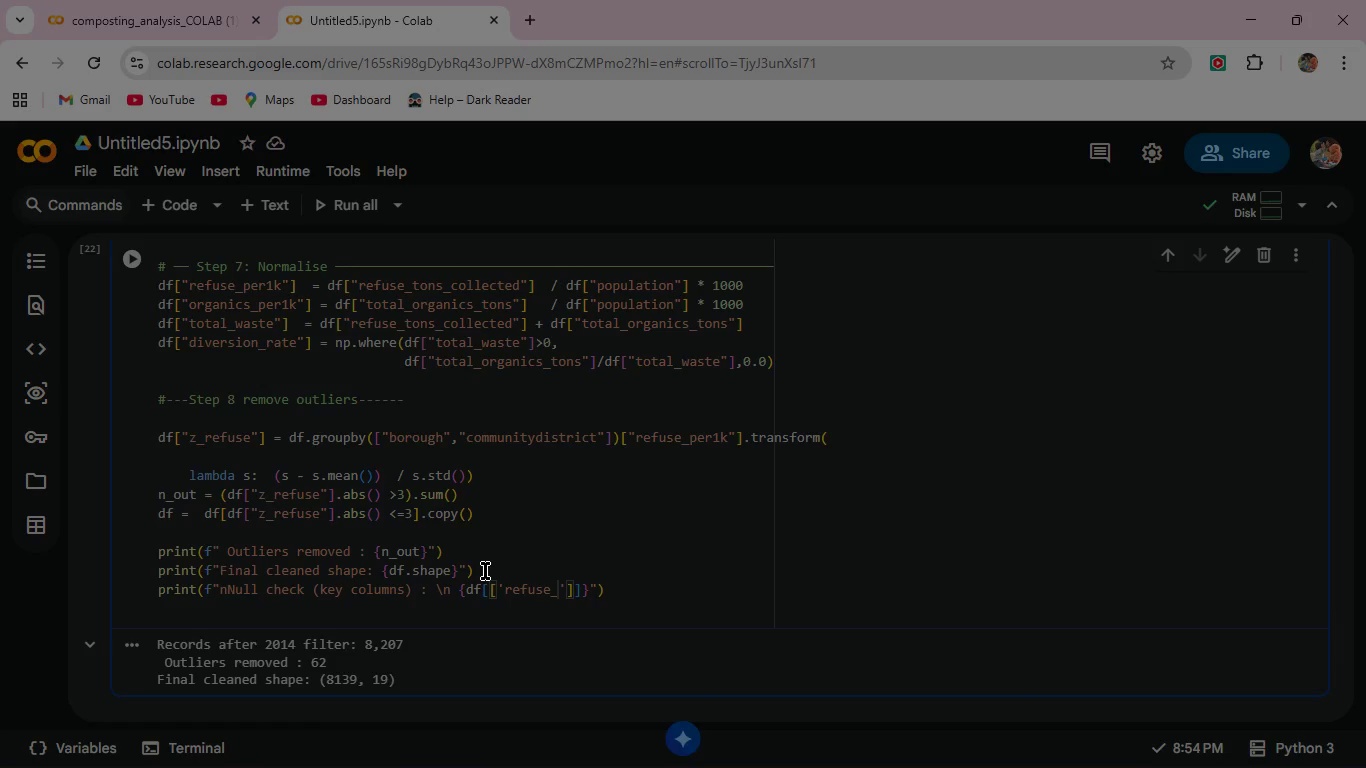 
type(_per1k)
 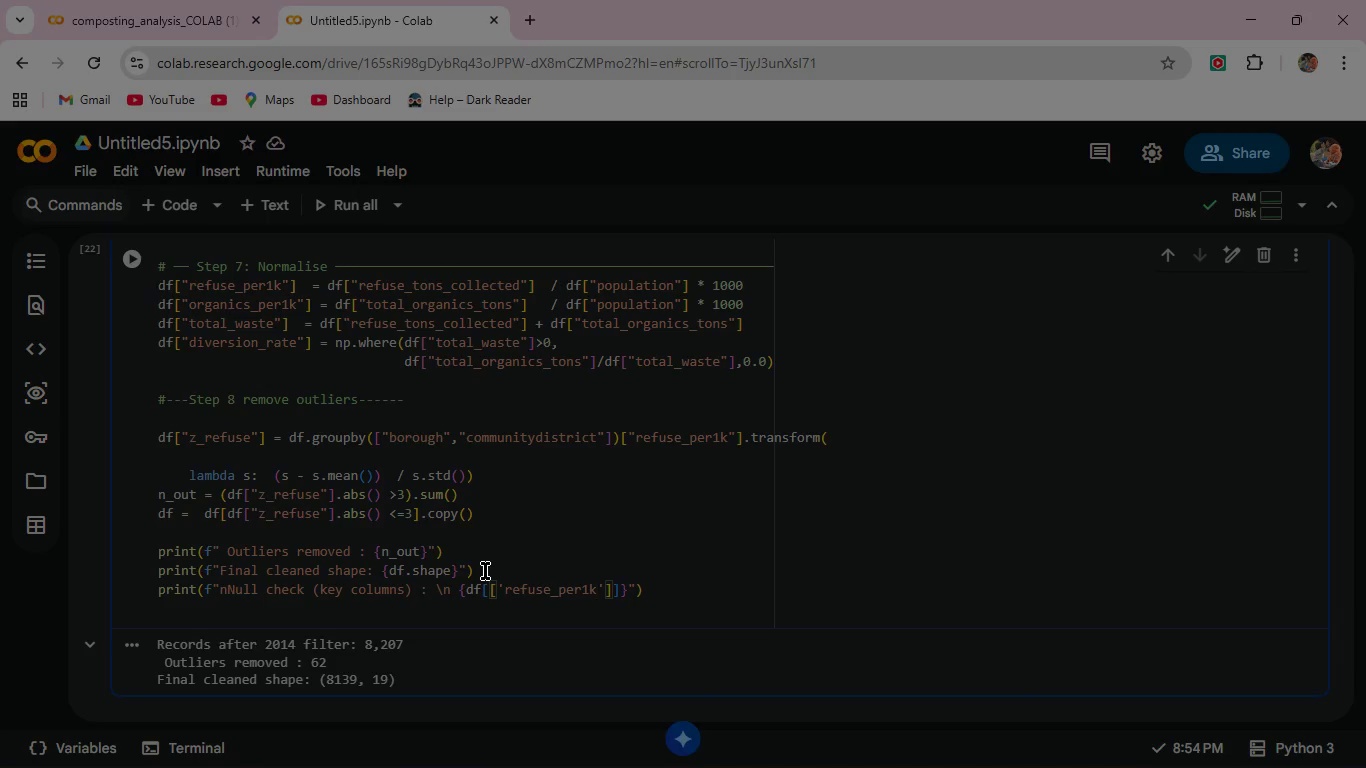 
key(ArrowRight)
 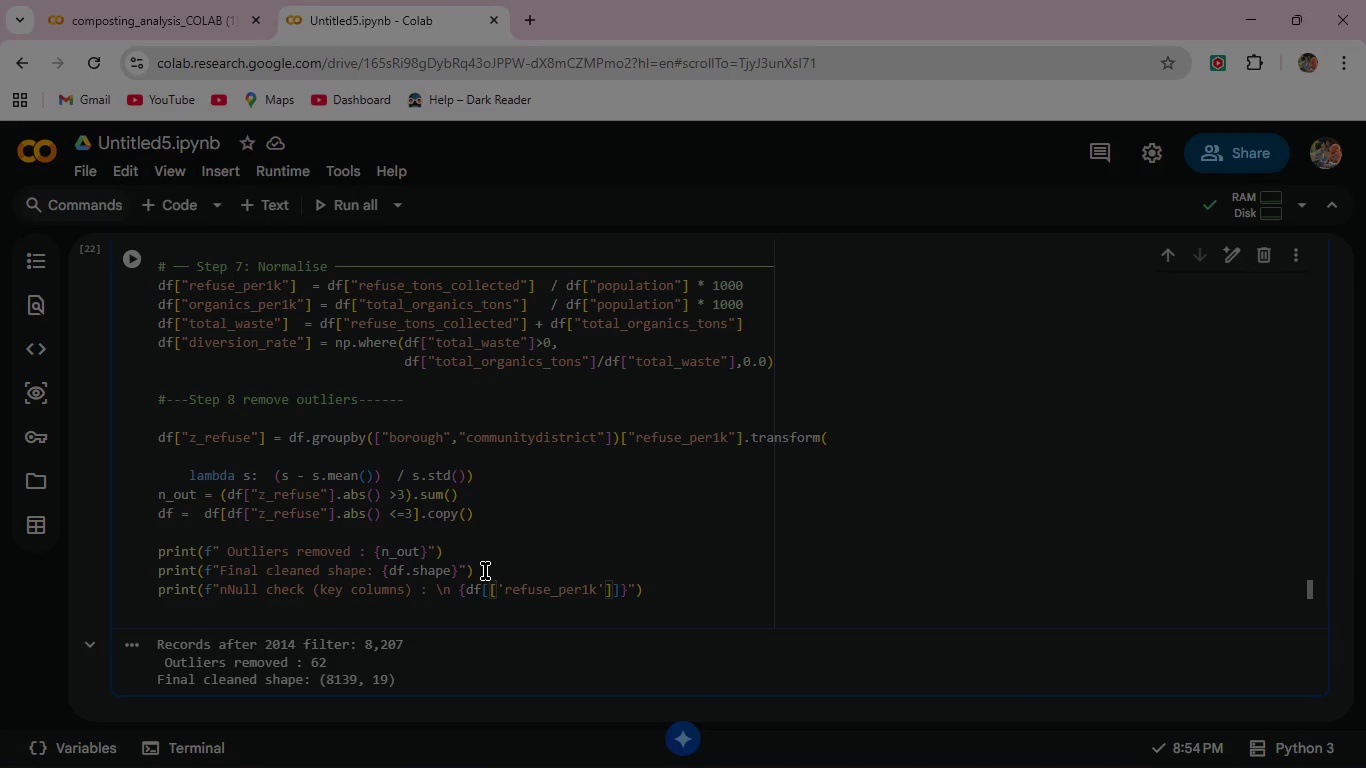 
type(,'organics_per1k)
 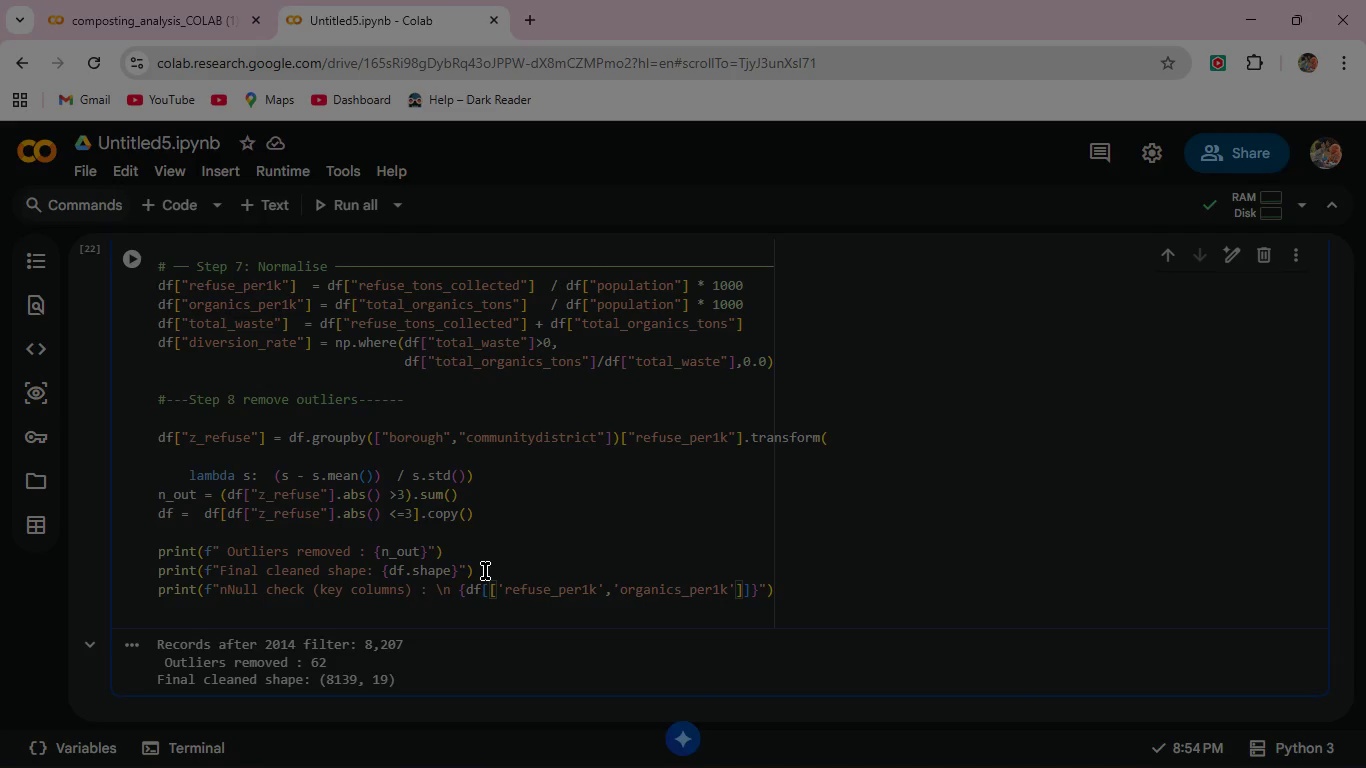 
wait(6.03)
 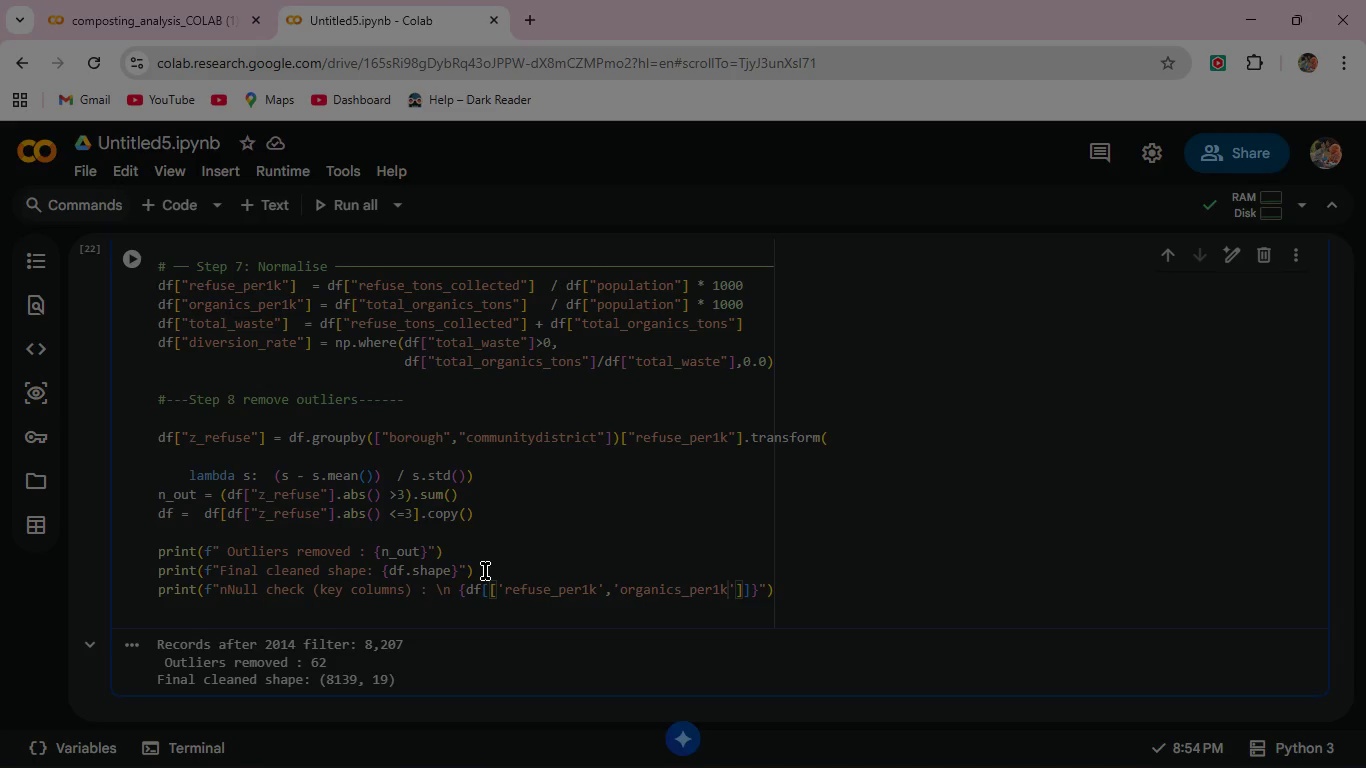 
key(ArrowRight)
 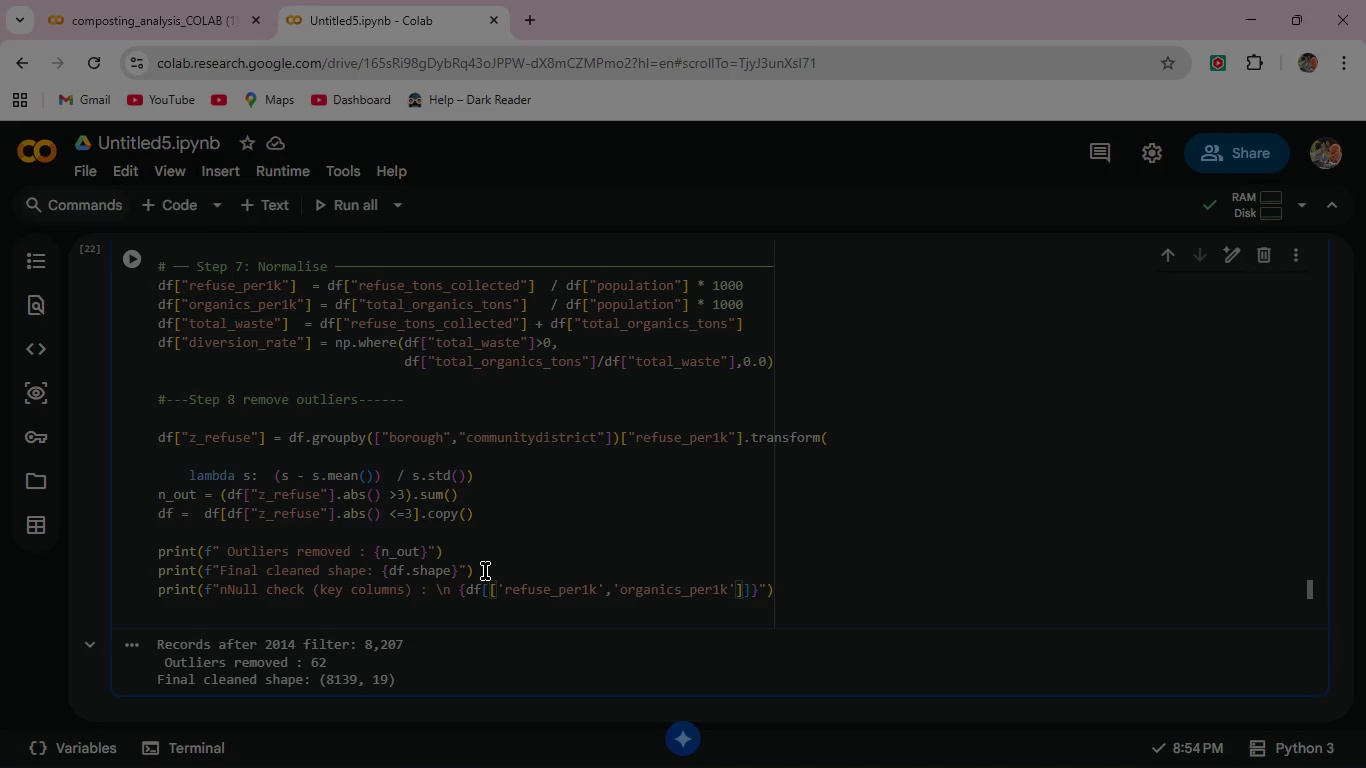 
key(Comma)
 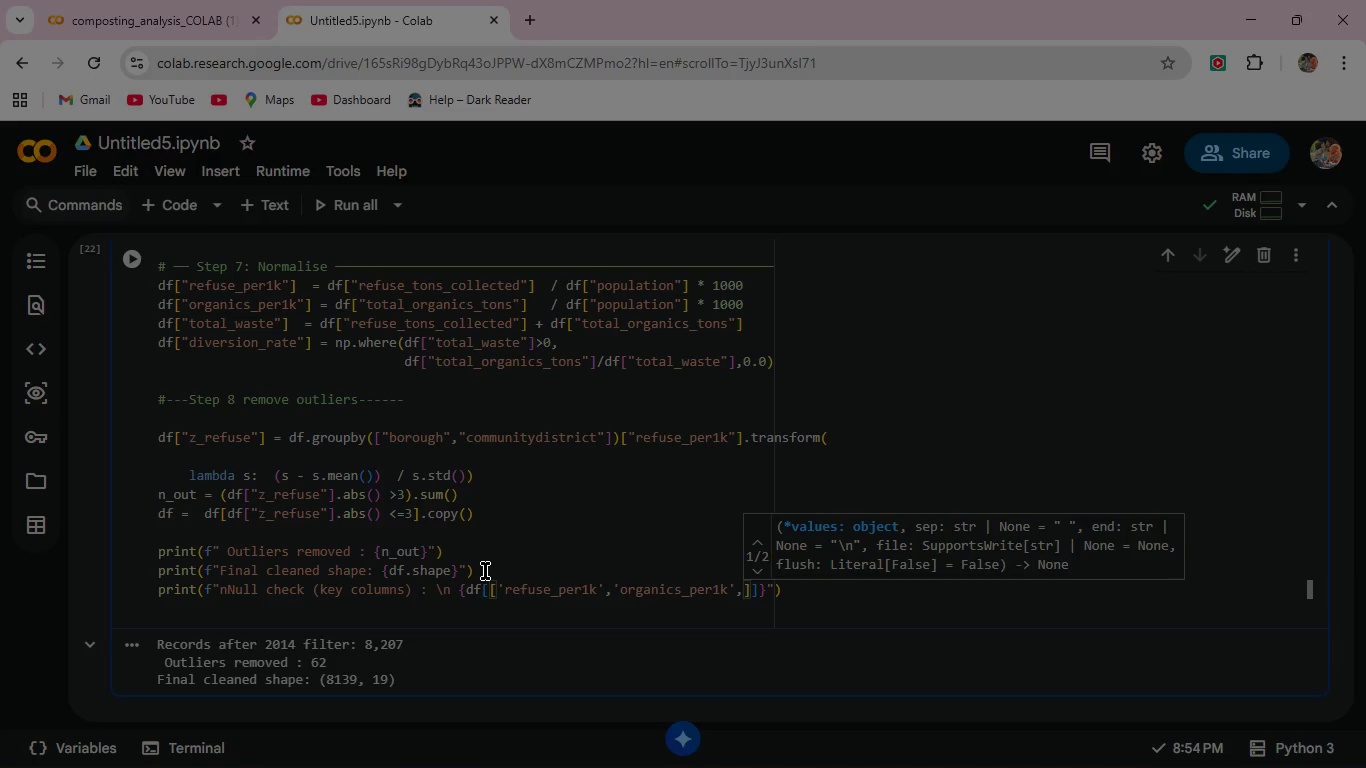 
type('diversion_rate)
 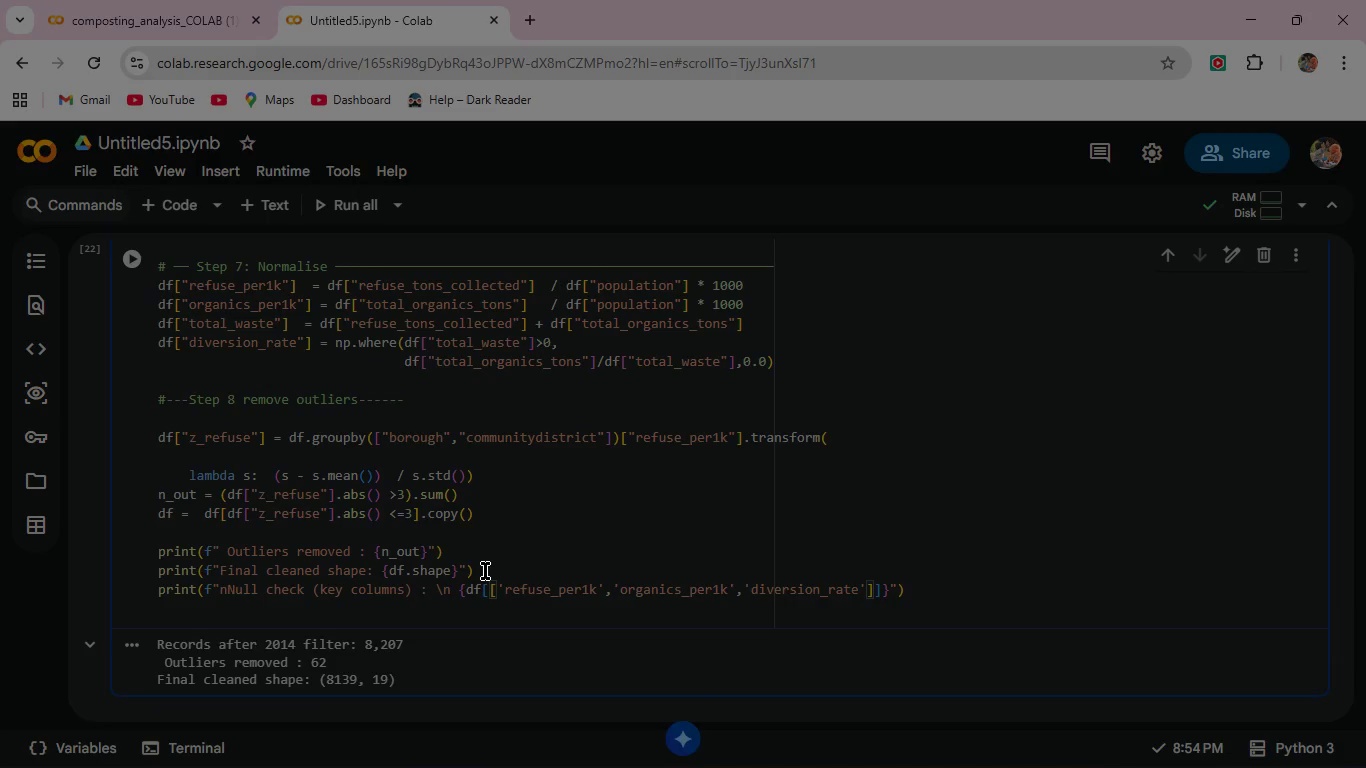 
key(ArrowRight)
 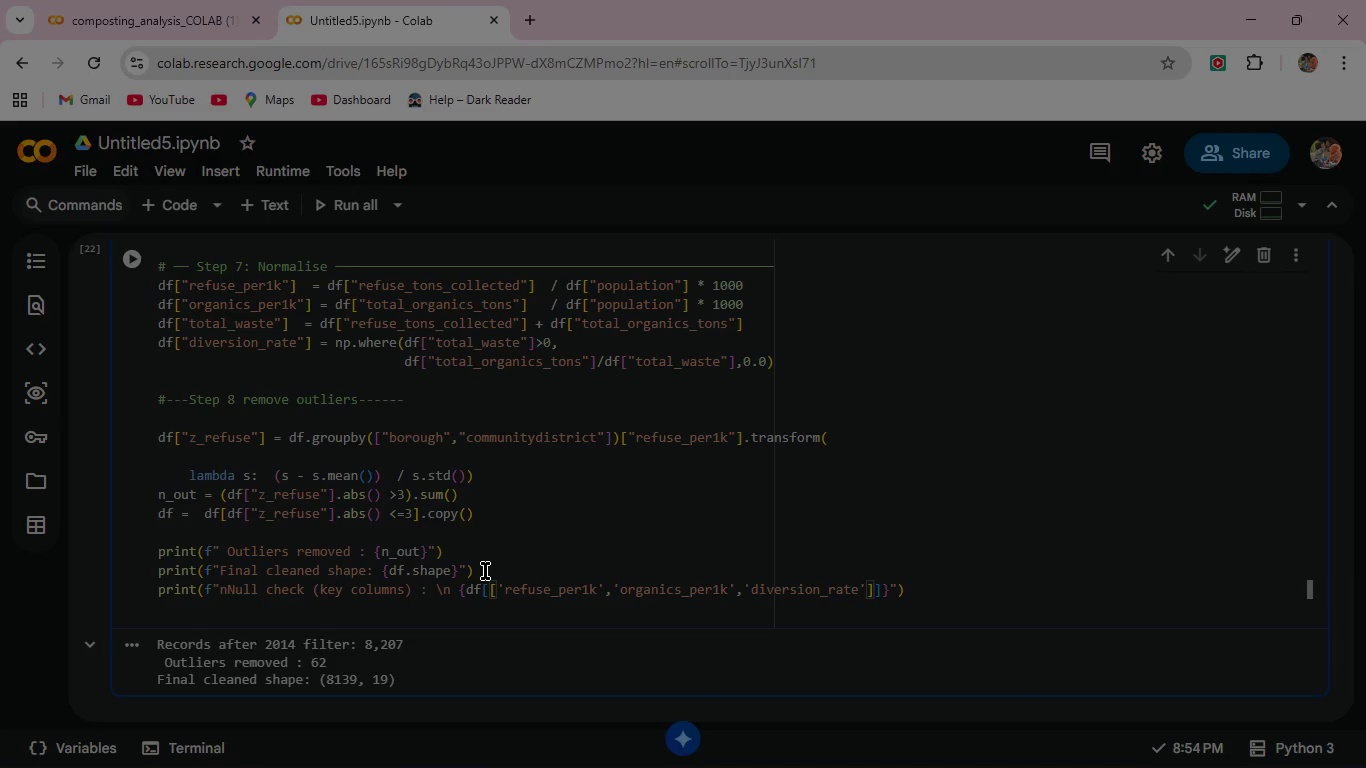 
key(ArrowRight)
 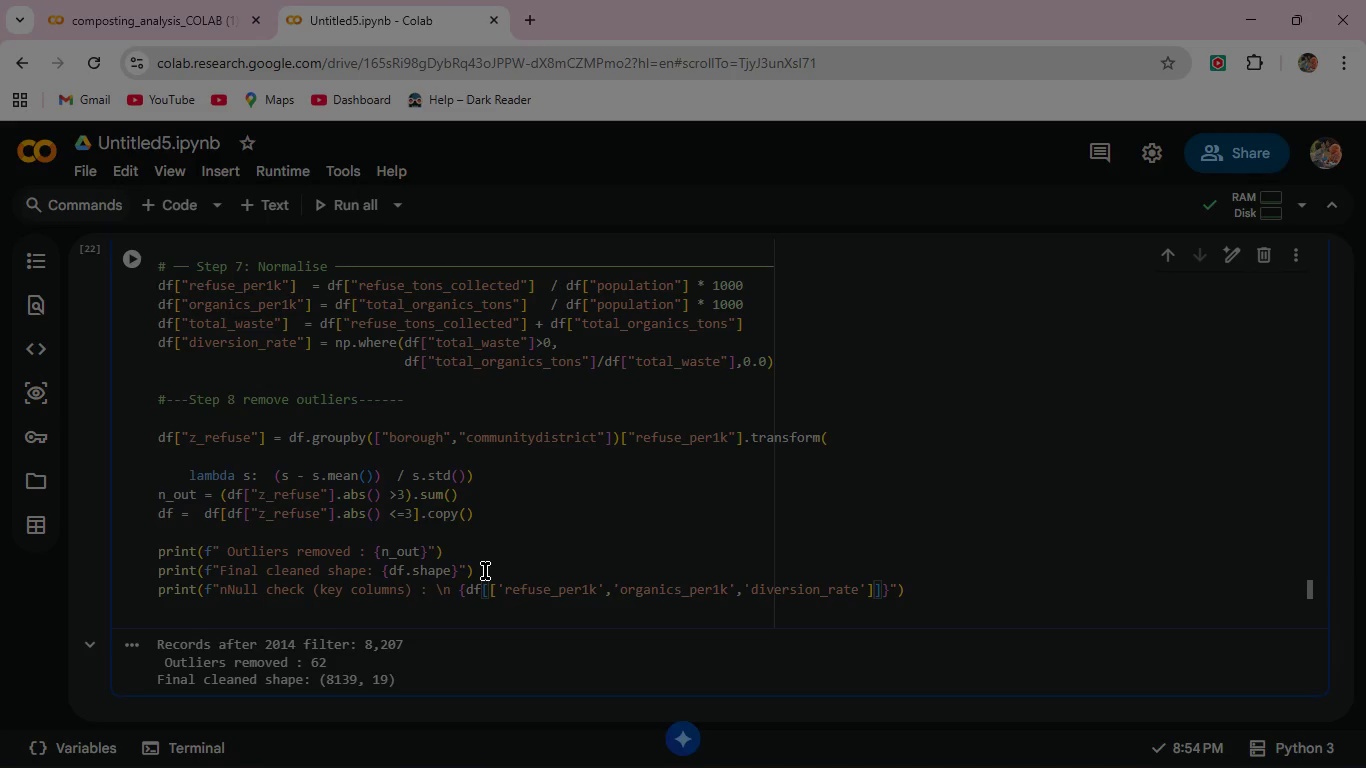 
key(ArrowRight)
 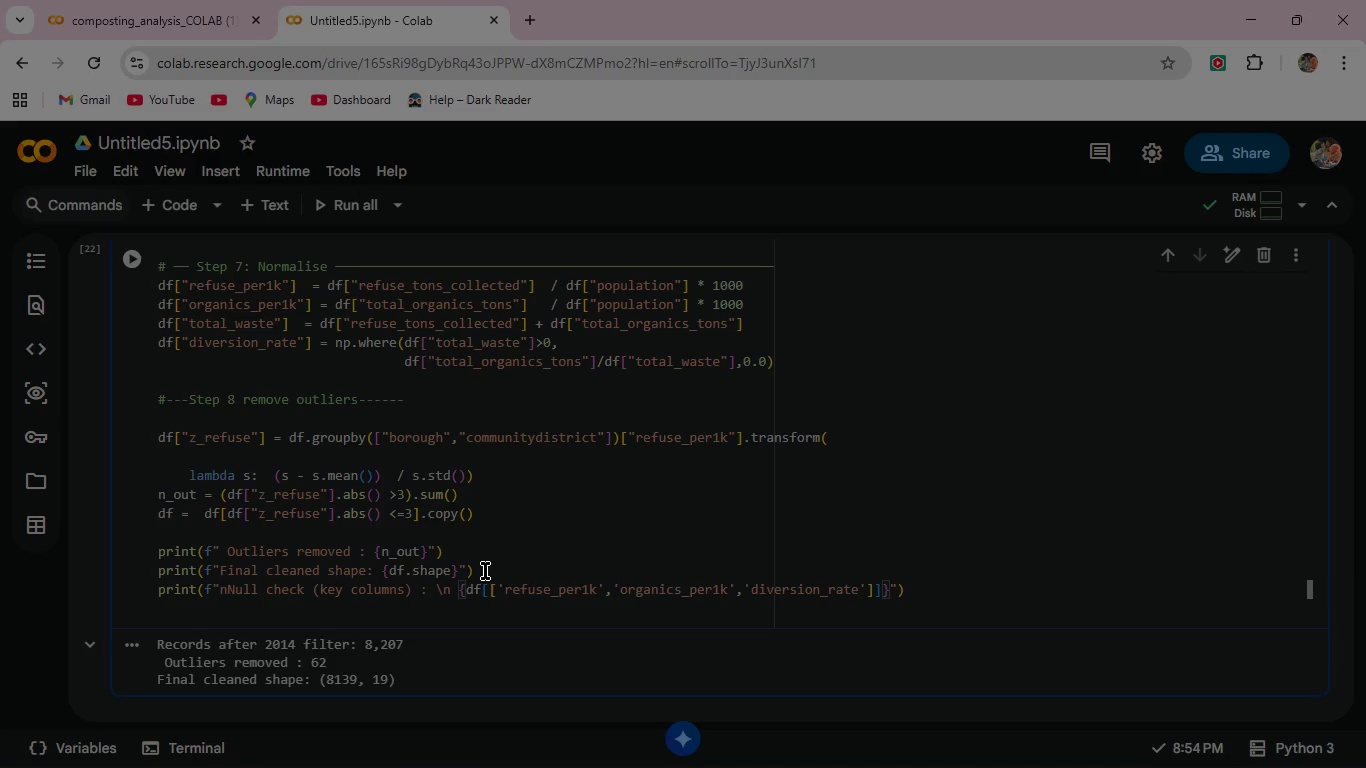 
type(.isna()
 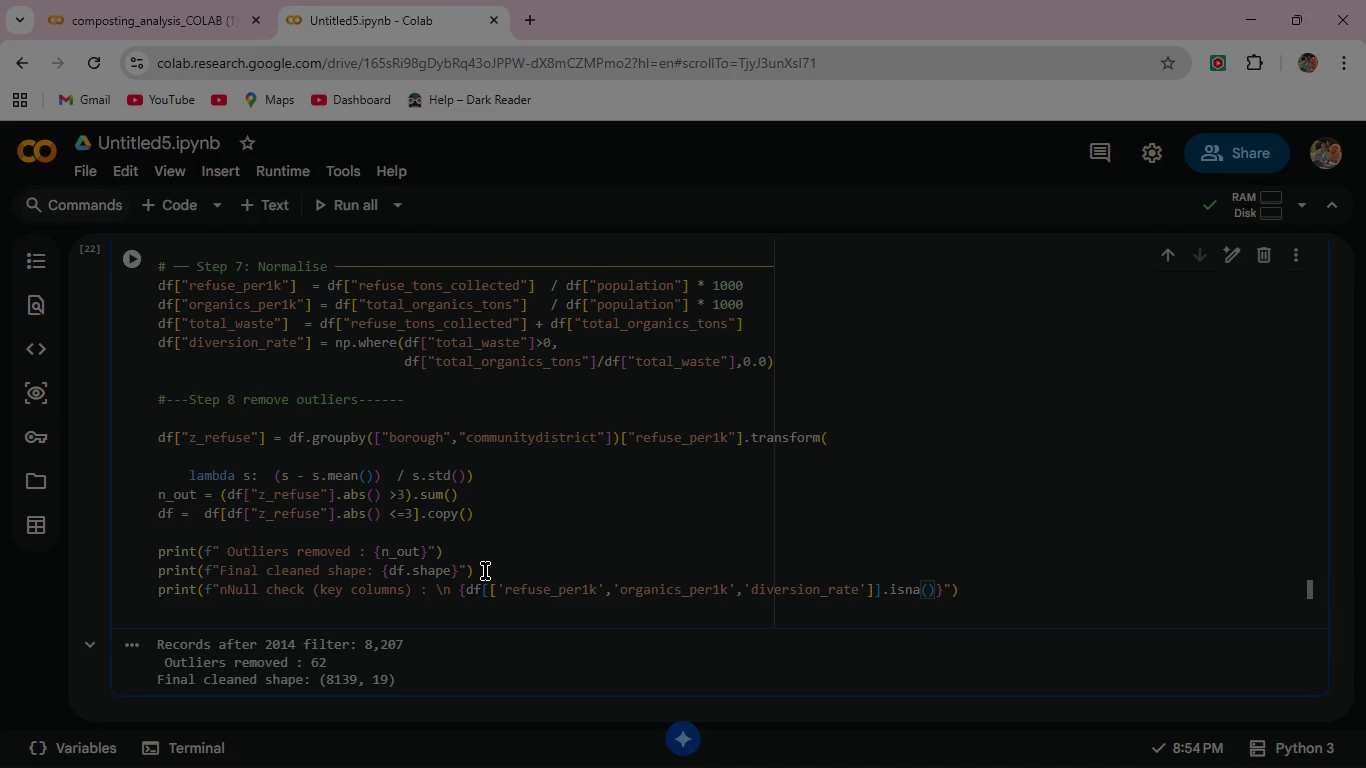 
key(ArrowRight)
 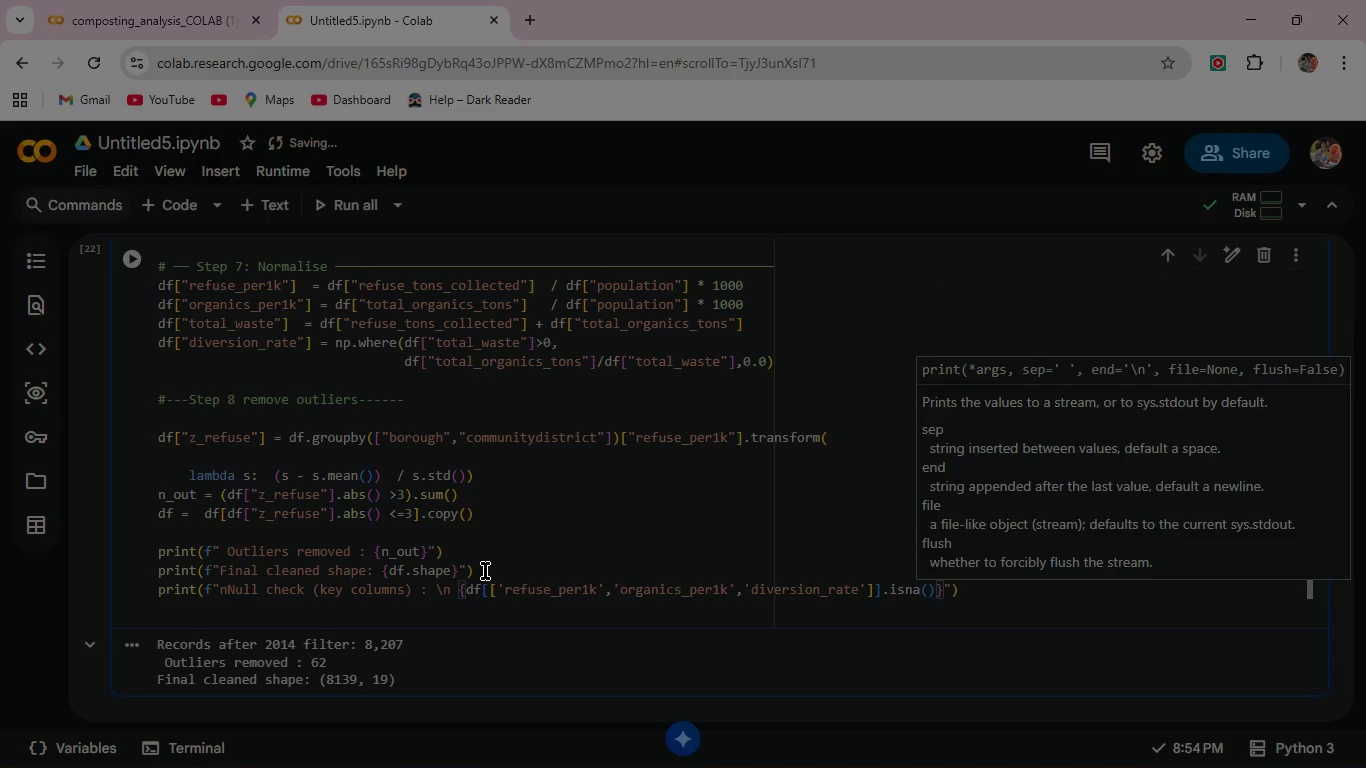 
type(.sum()
 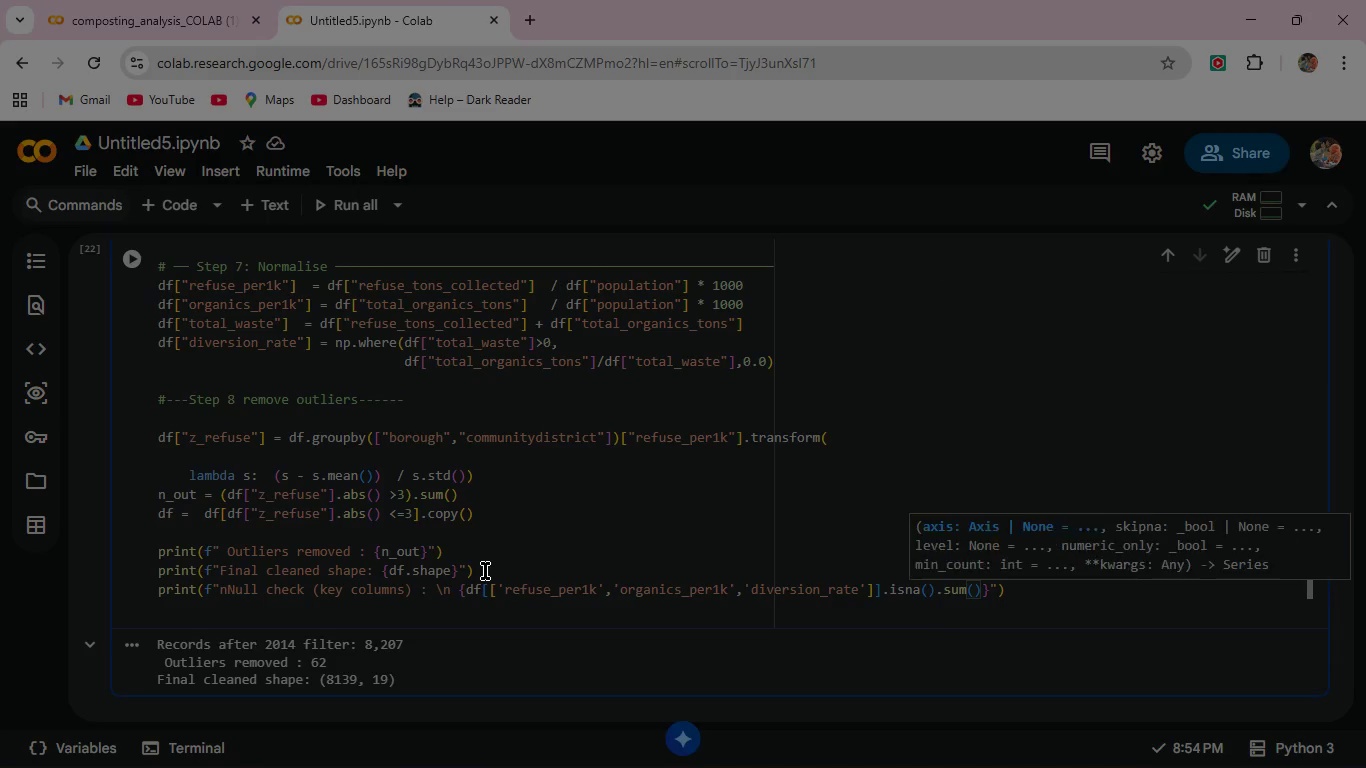 
left_click([134, 255])
 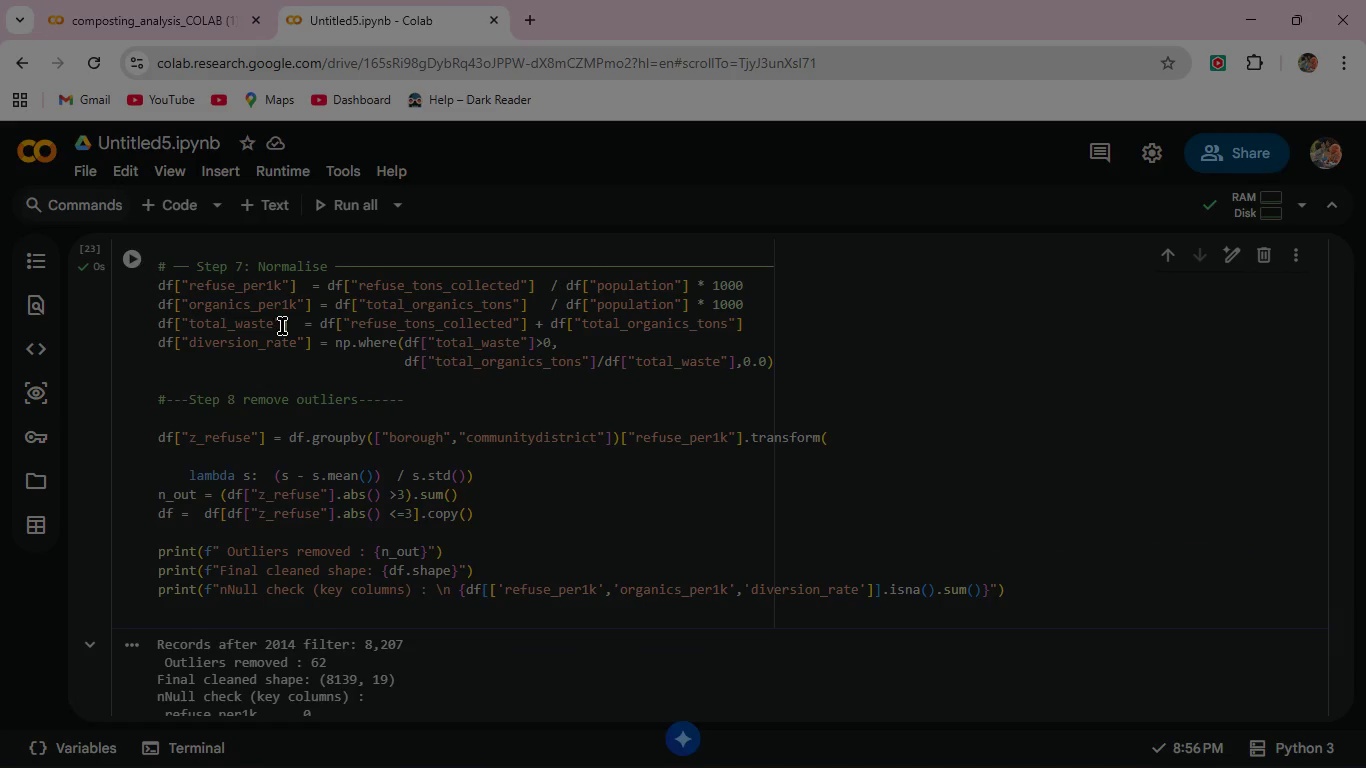 
scroll: coordinate [556, 501], scroll_direction: down, amount: 2.0
 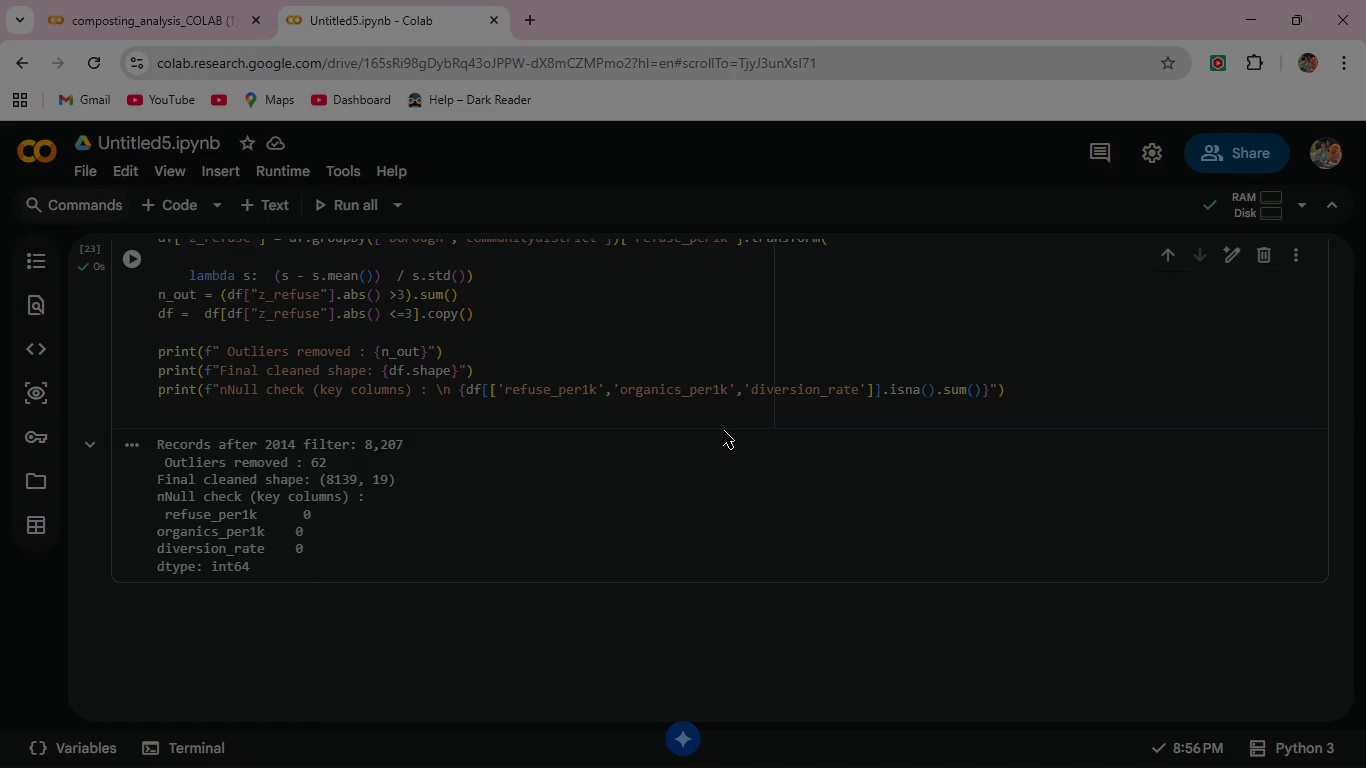 
wait(20.79)
 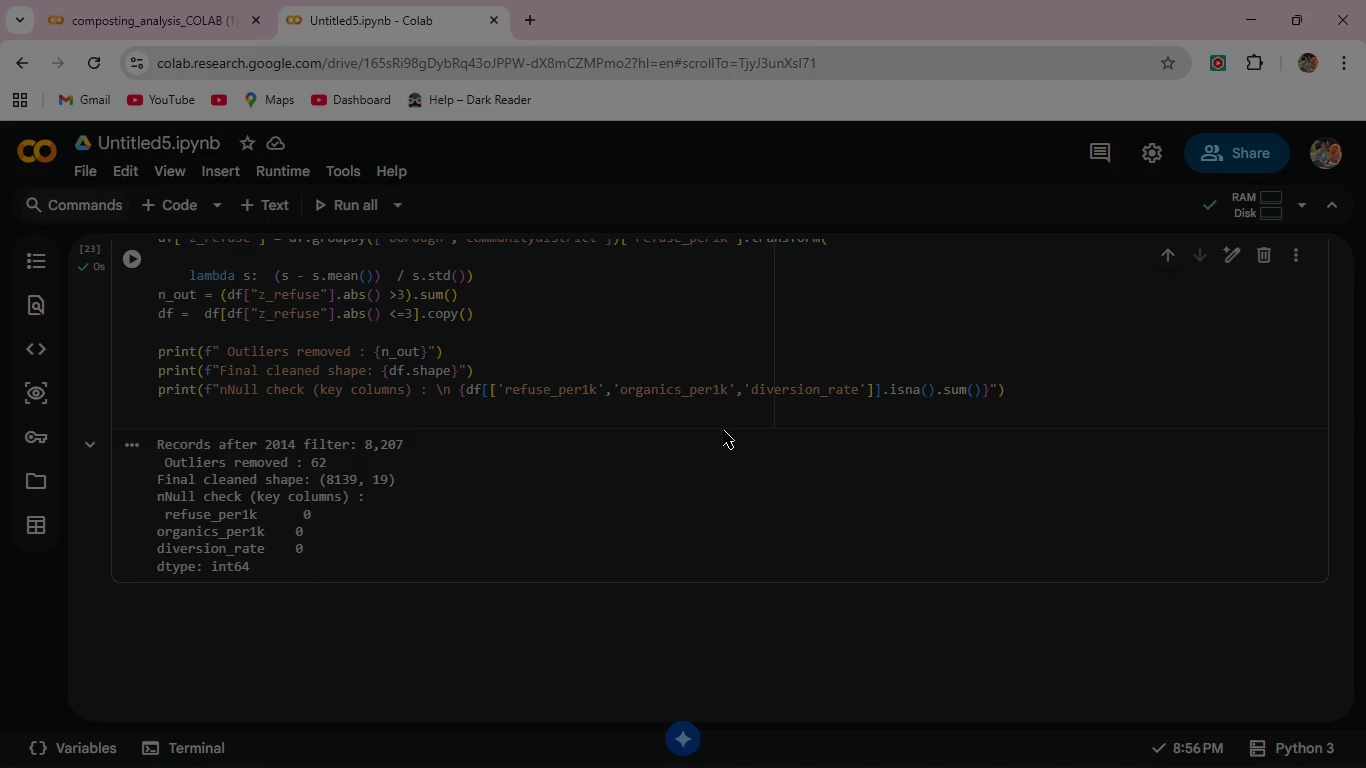 
left_click([1012, 393])
 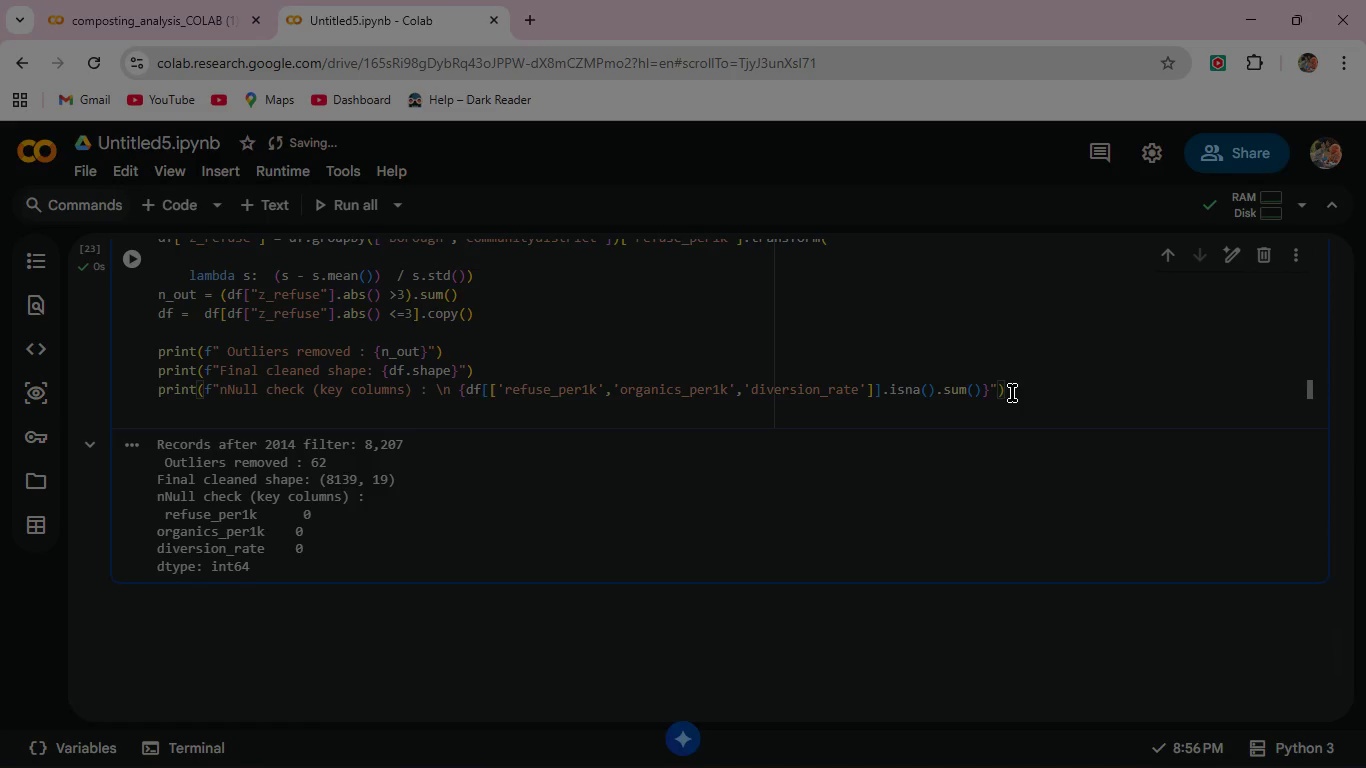 
left_click([1012, 393])
 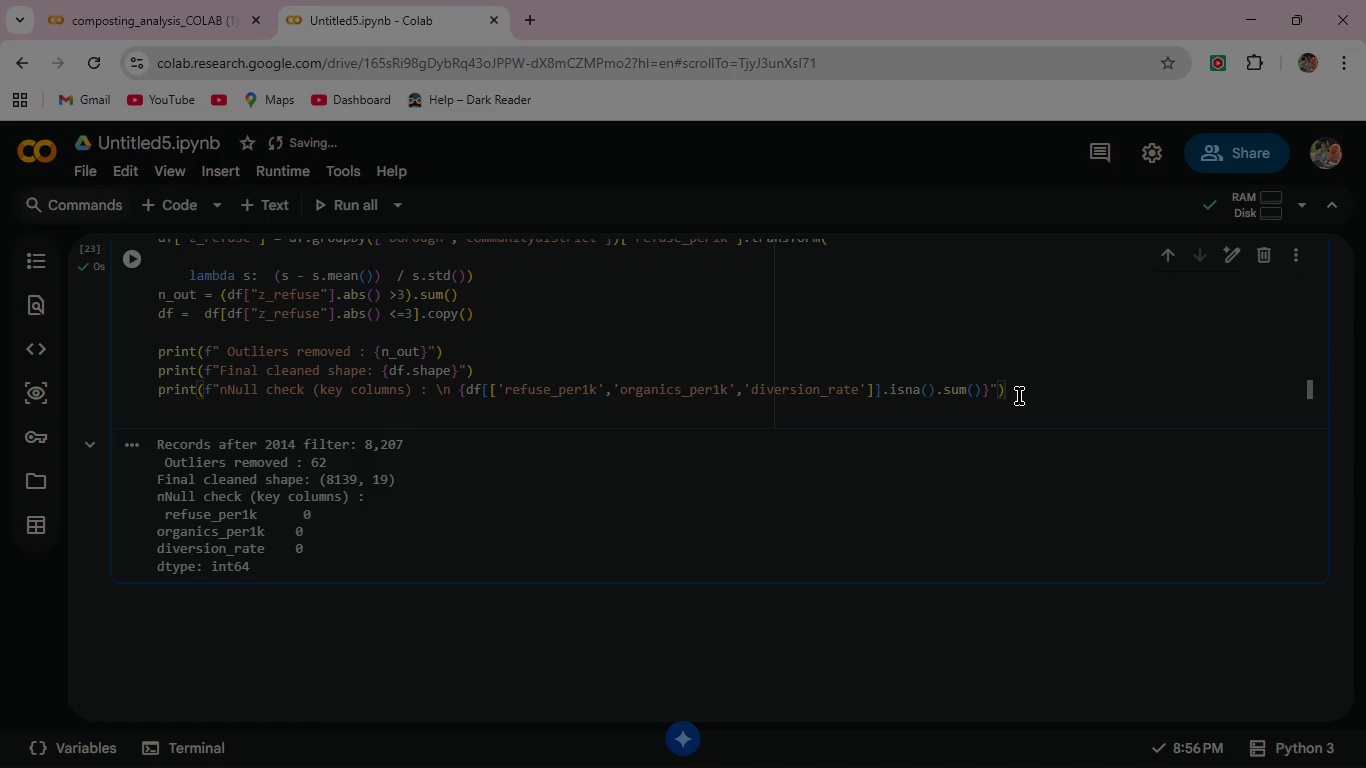 
left_click([1018, 391])
 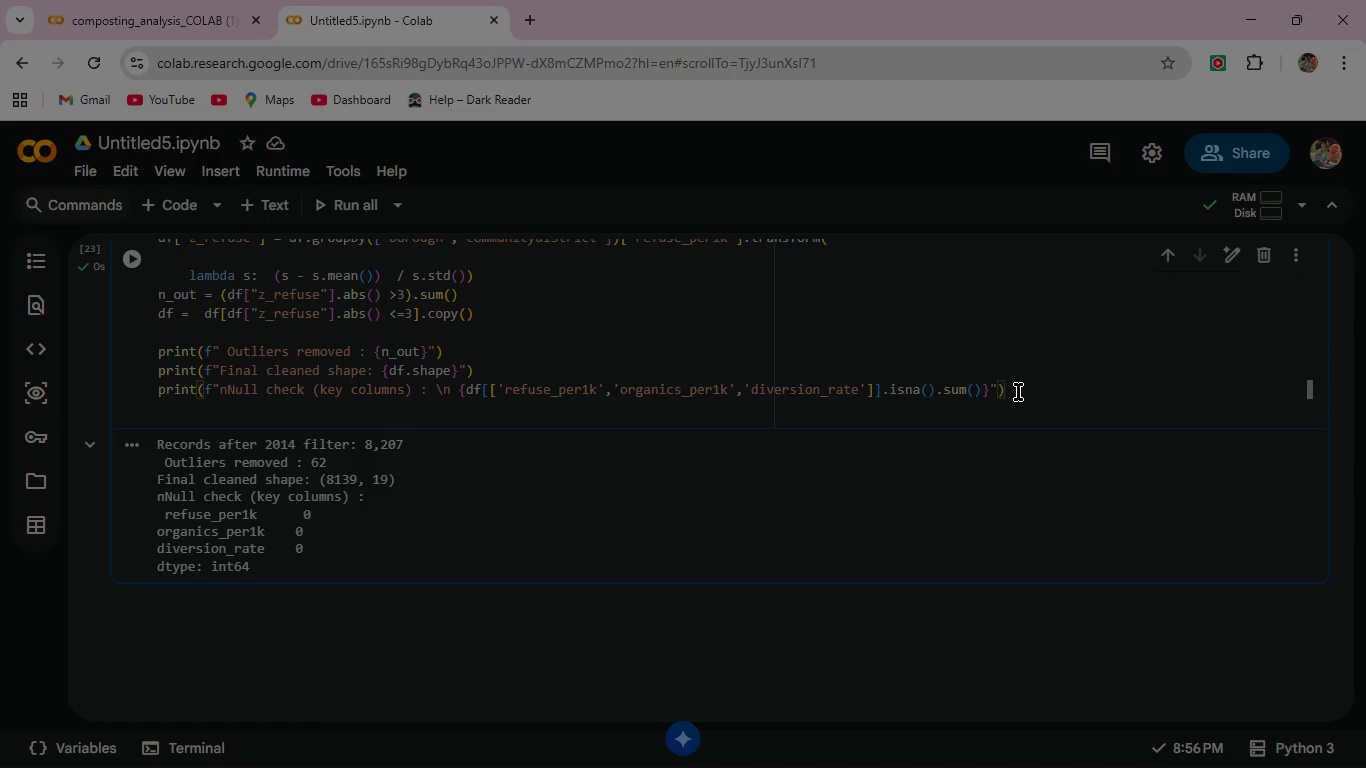 
key(Shift+Enter)
 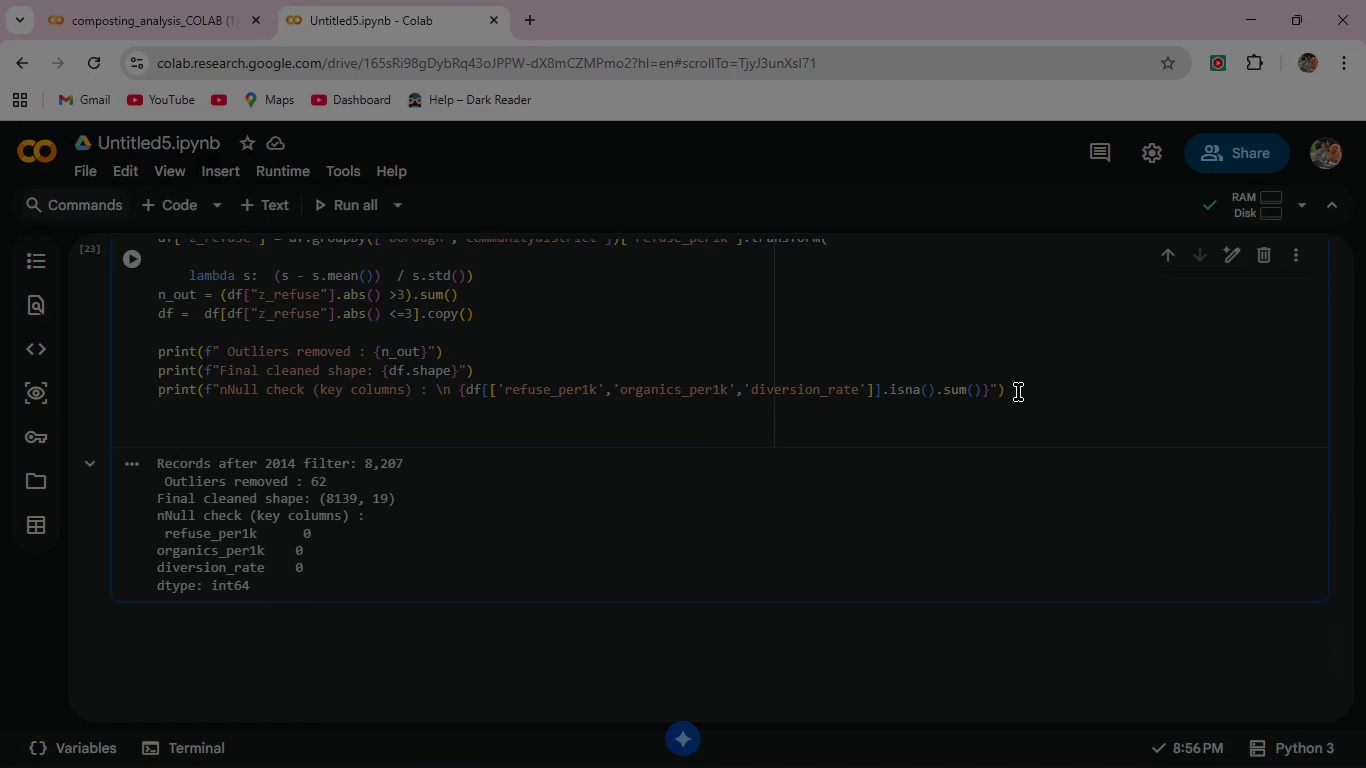 
type(df[["month)
 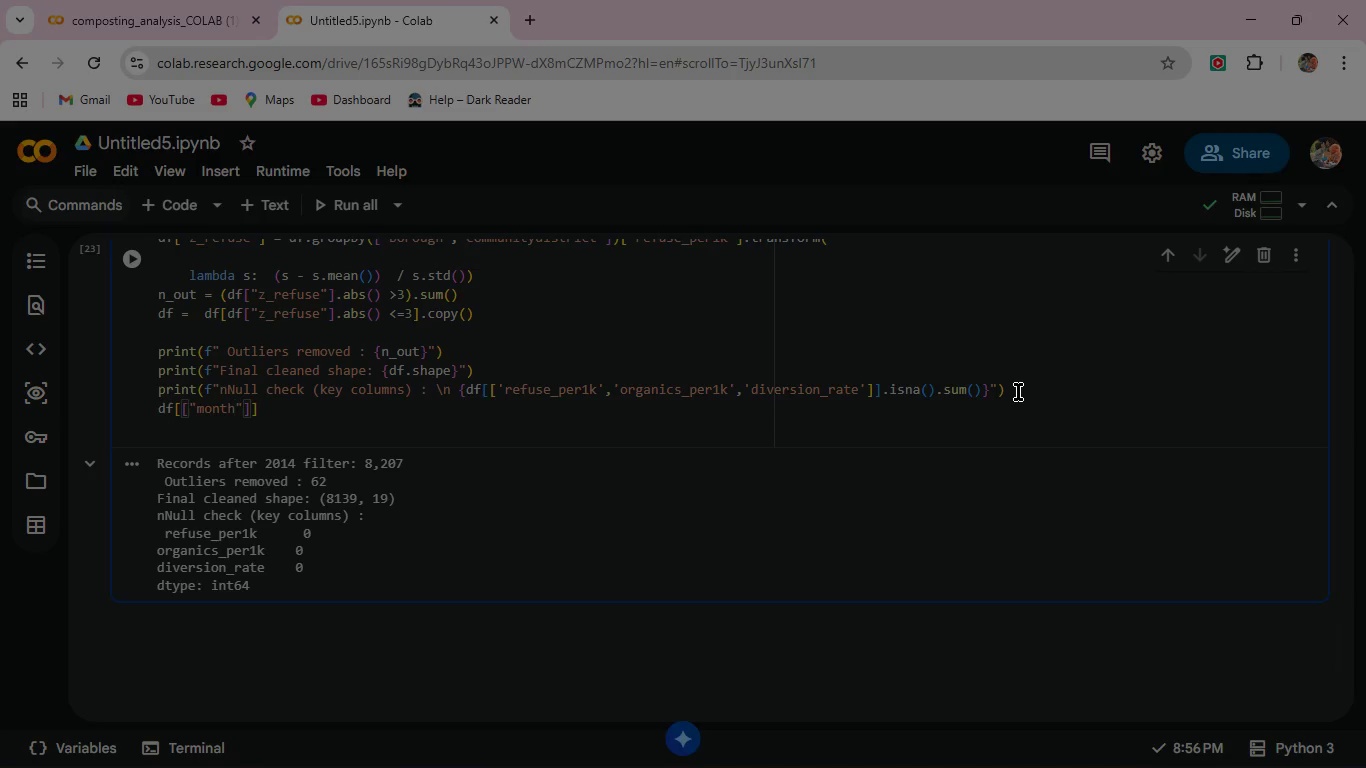 
key(ArrowRight)
 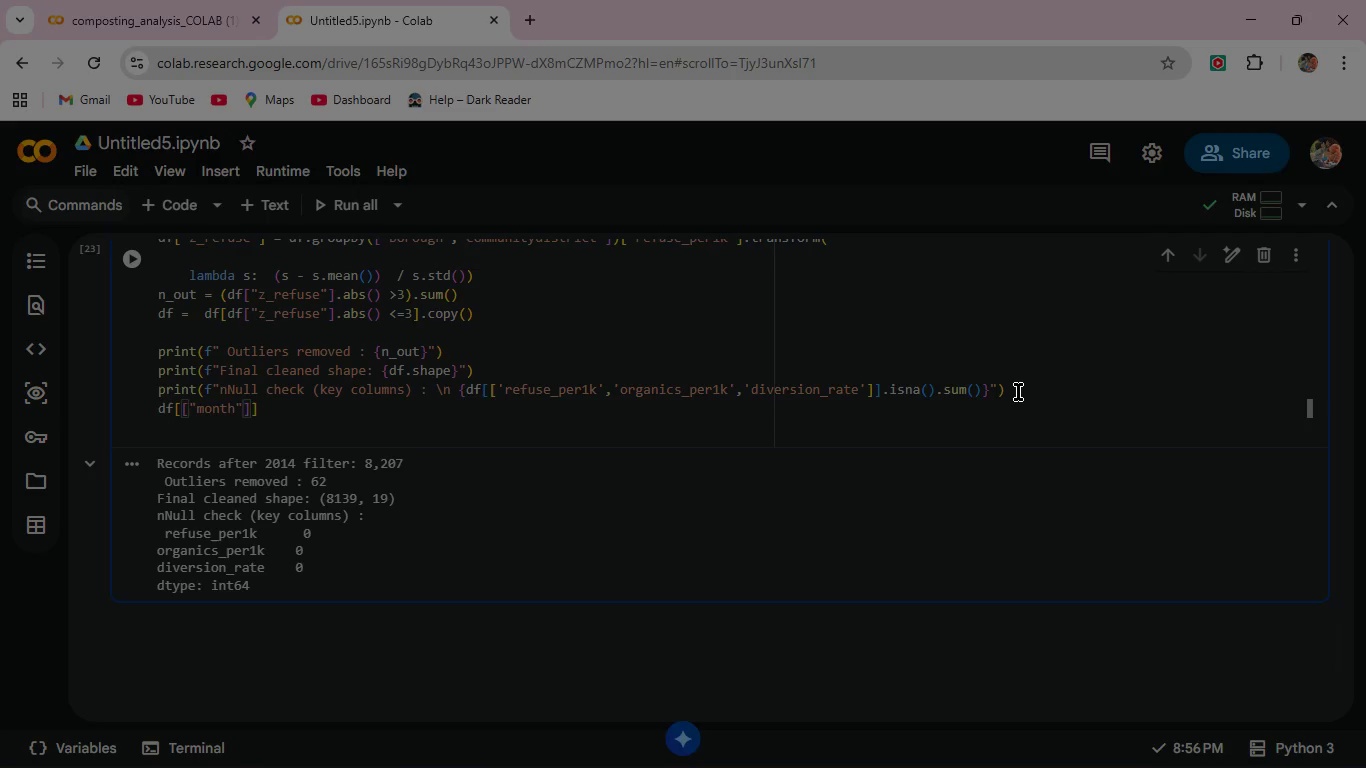 
type(,"borough)
 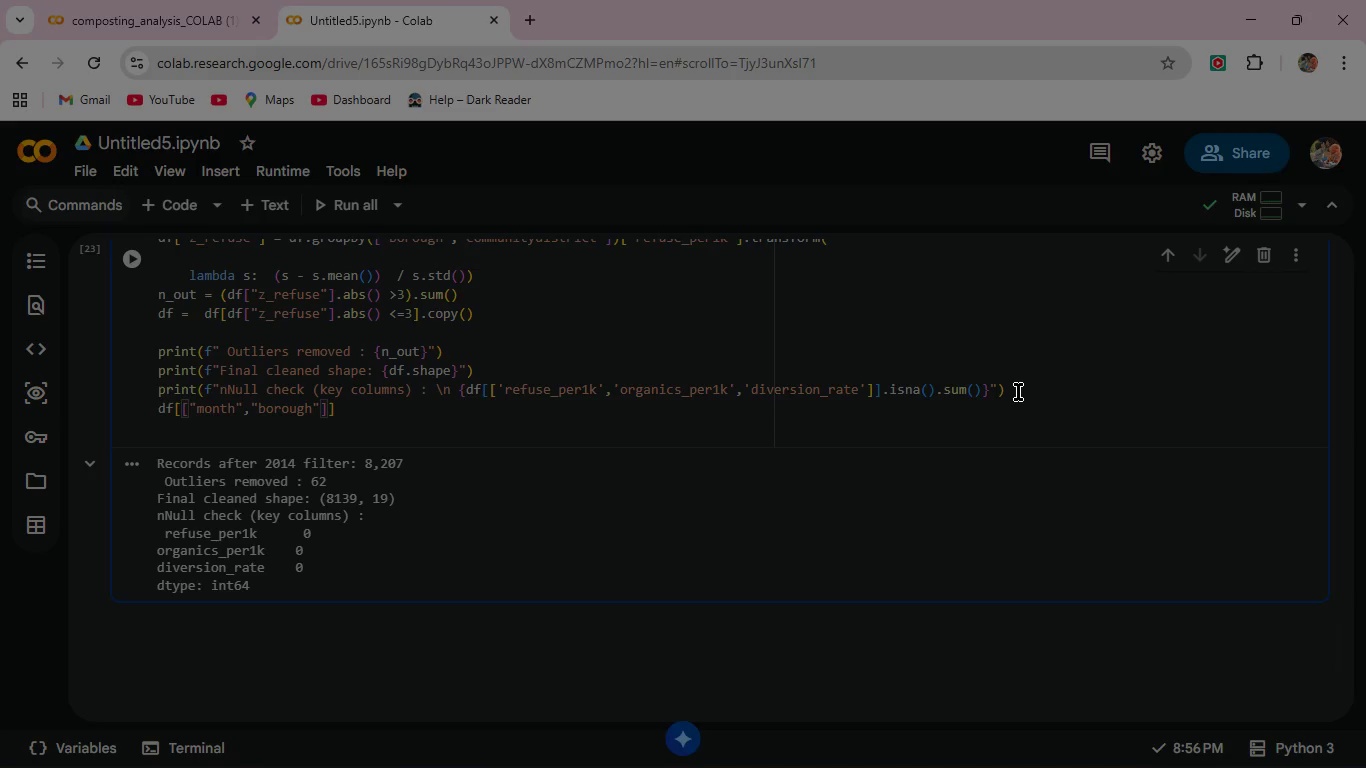 
key(ArrowRight)
 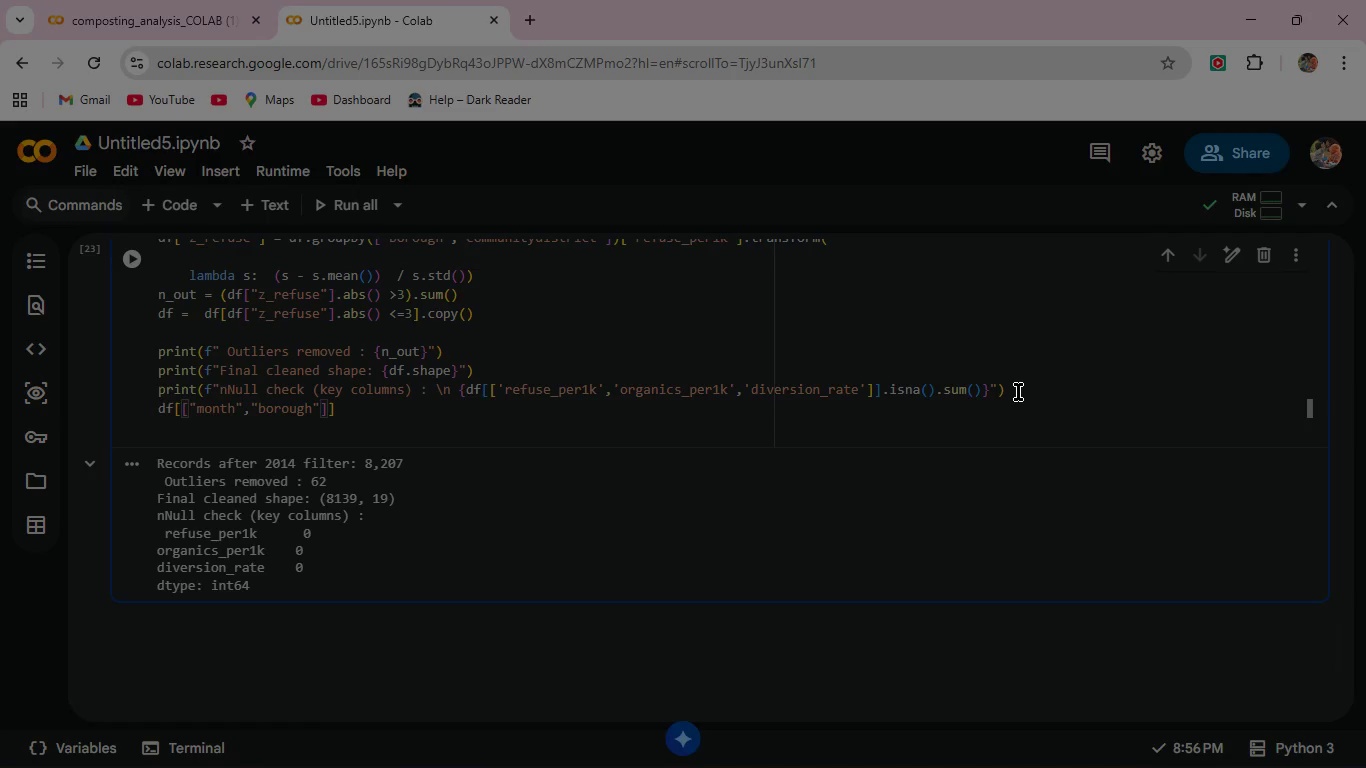 
type(,"communitydistrict)
 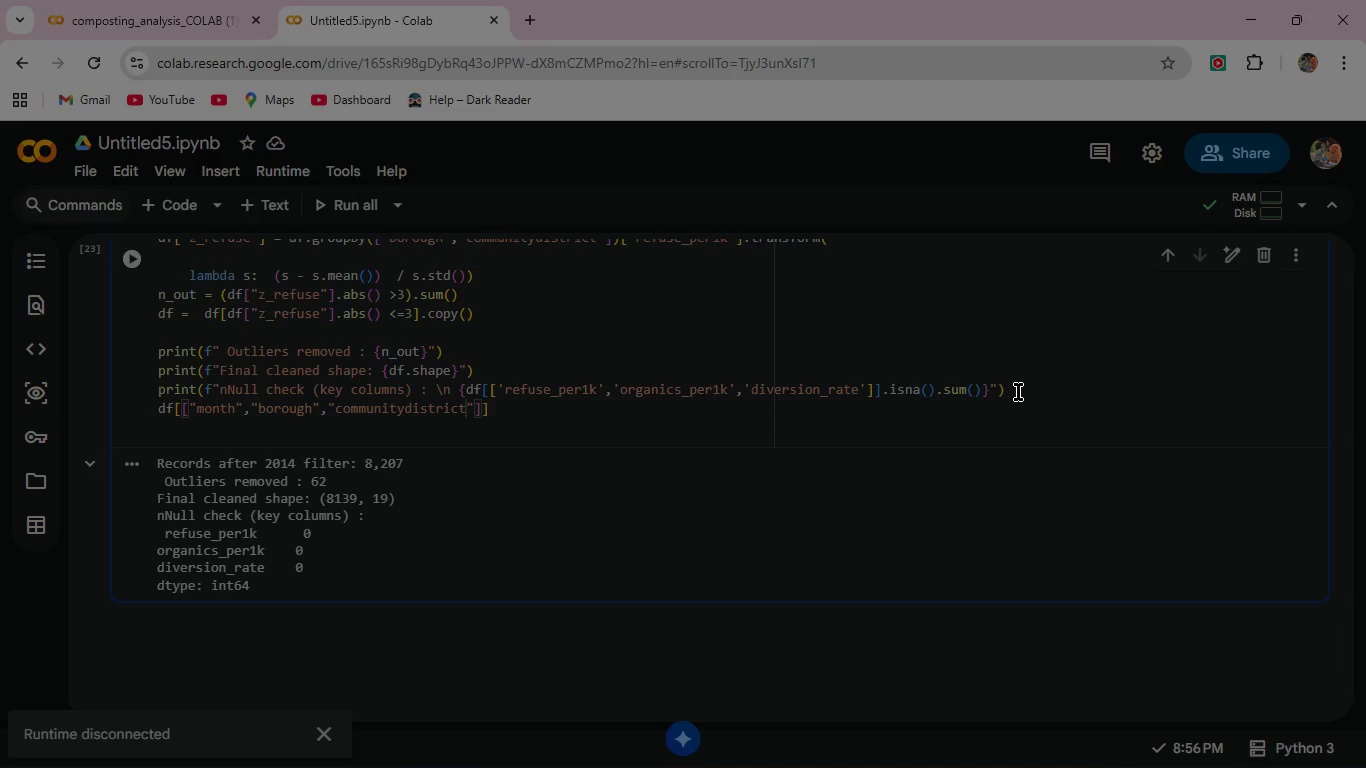 
key(ArrowRight)
 